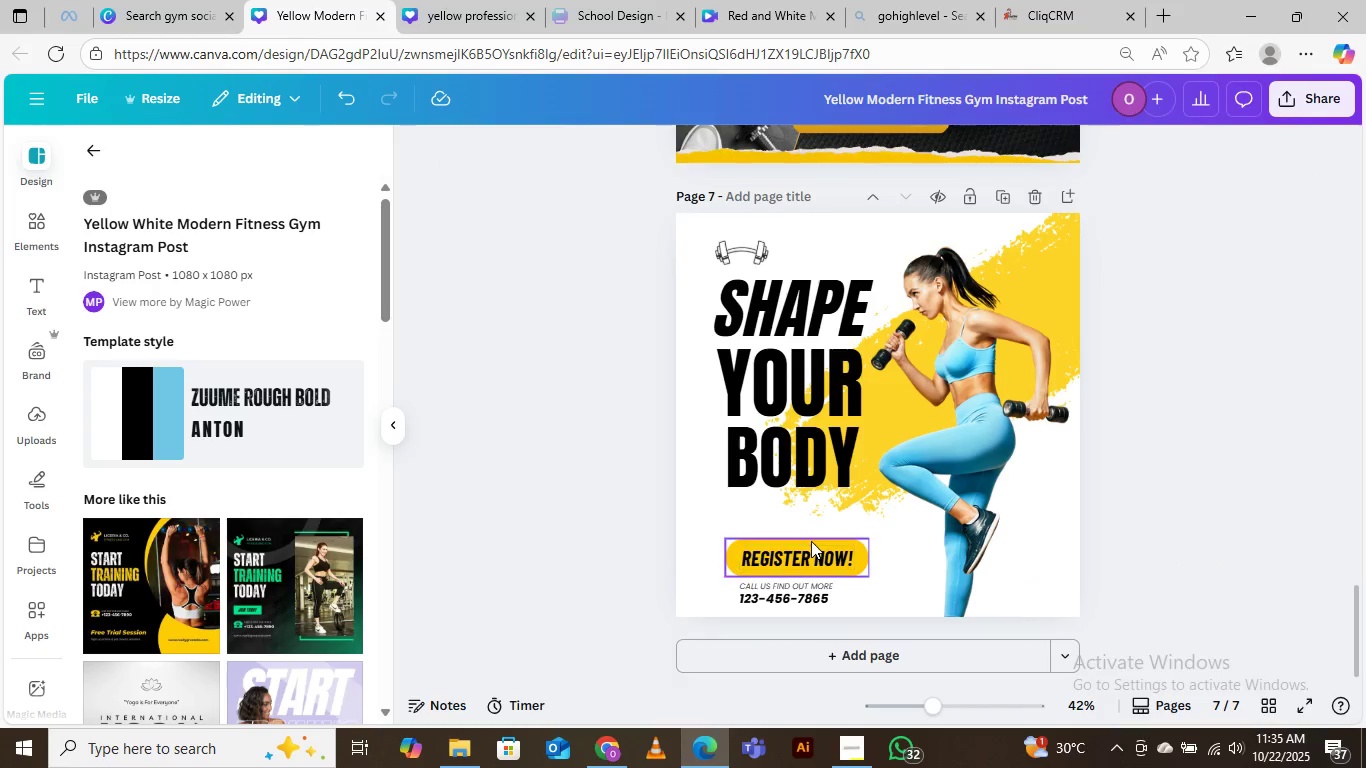 
left_click([814, 540])
 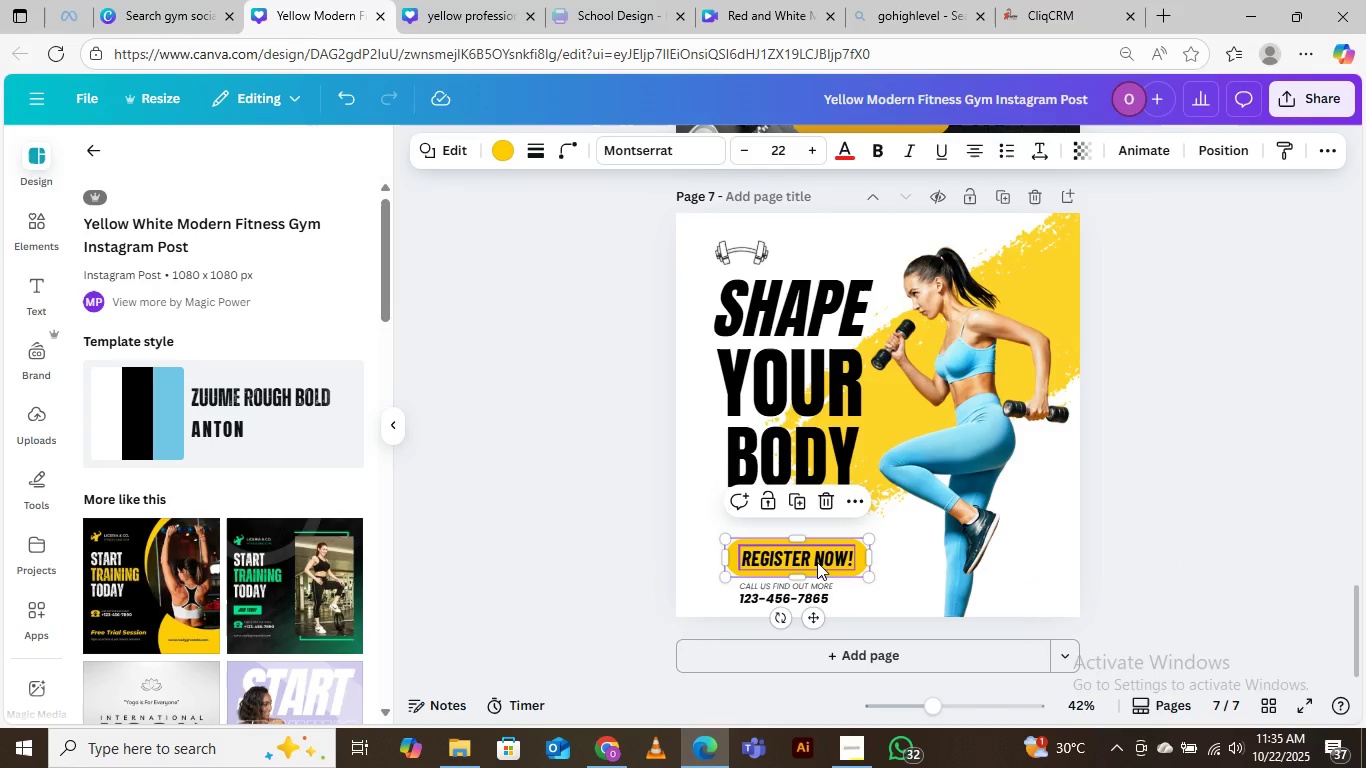 
hold_key(key=ShiftLeft, duration=0.58)
left_click([817, 562])
 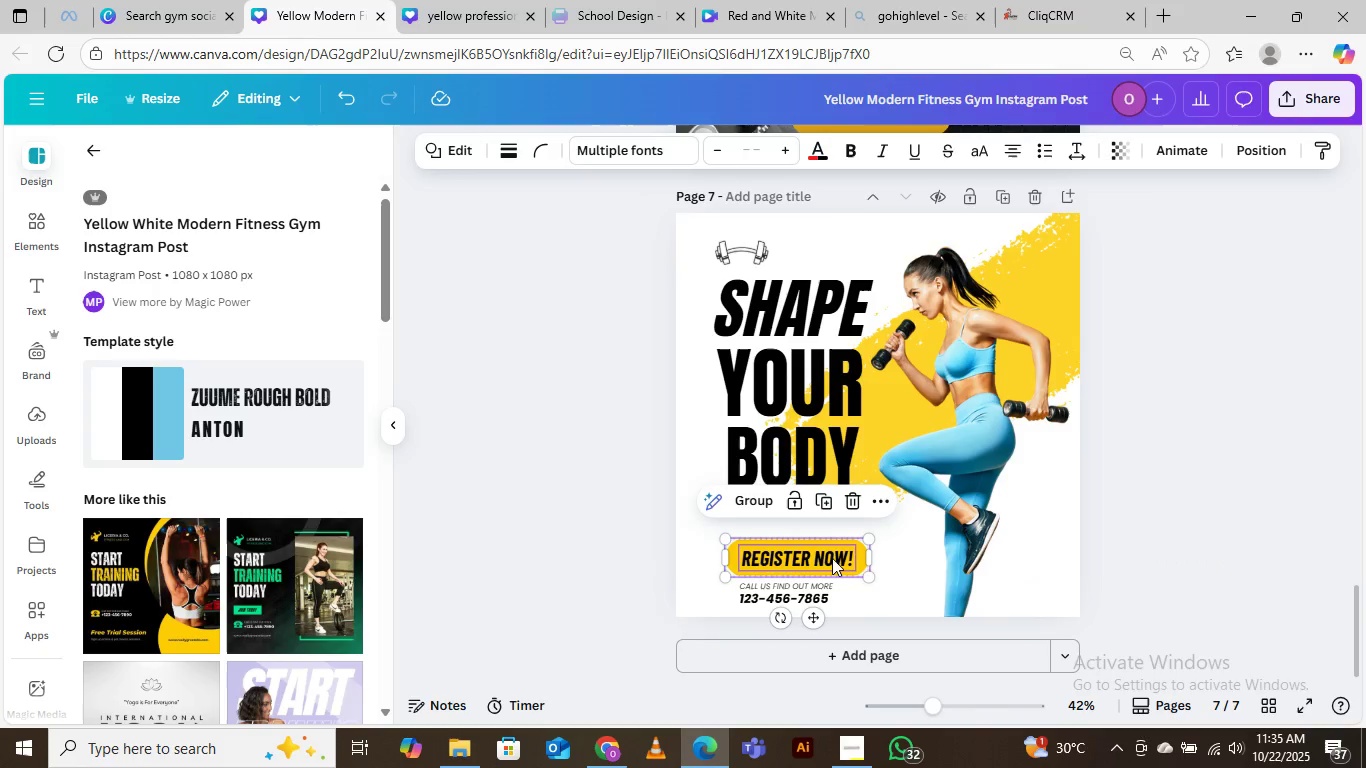 
left_click_drag(start_coordinate=[829, 558], to_coordinate=[835, 534])
 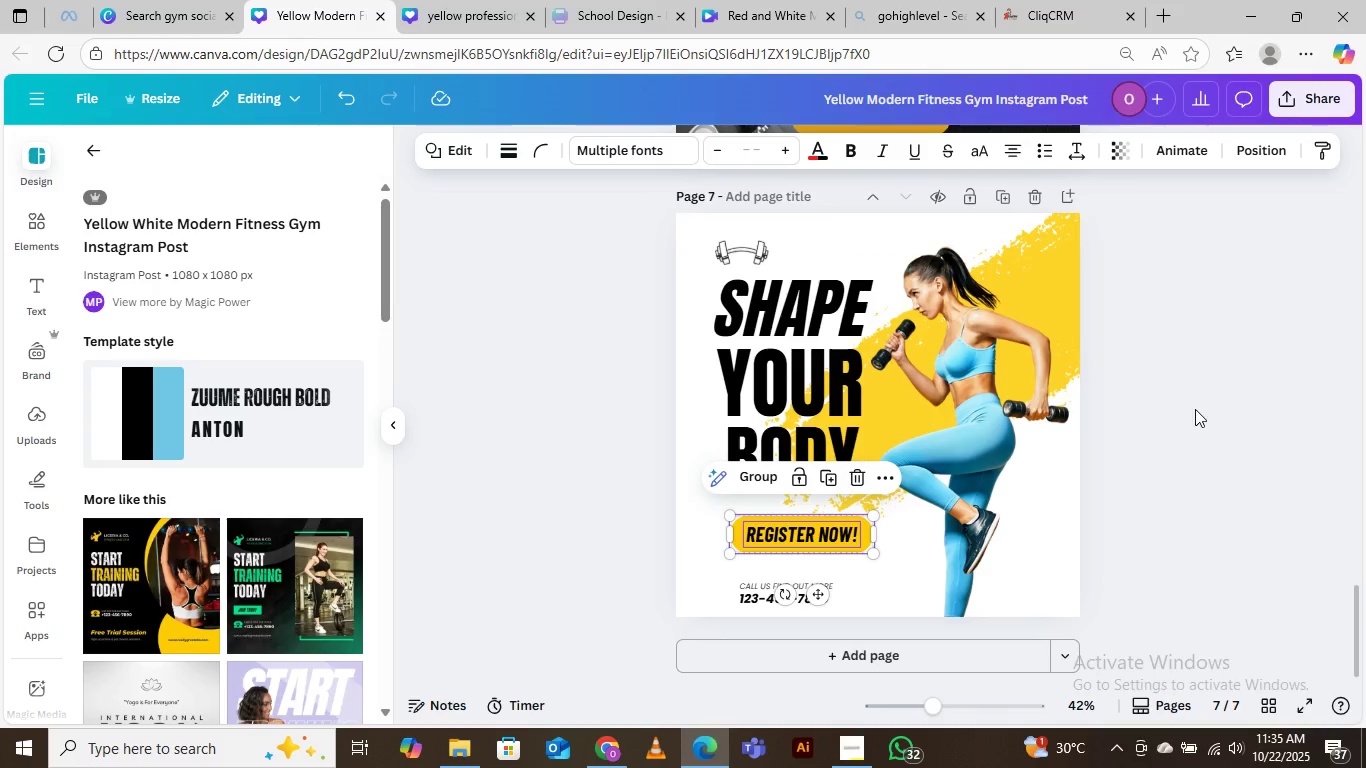 
left_click([1195, 409])
 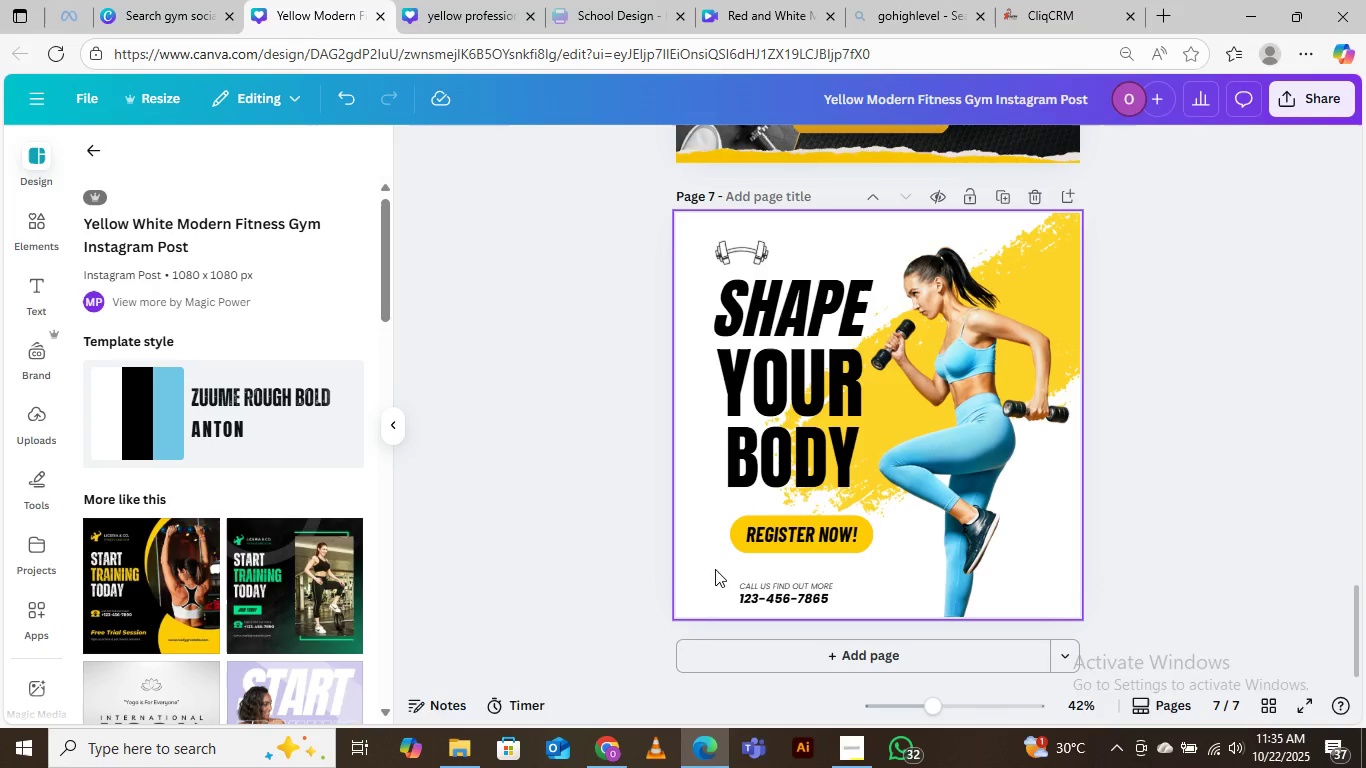 
left_click_drag(start_coordinate=[728, 576], to_coordinate=[814, 614])
 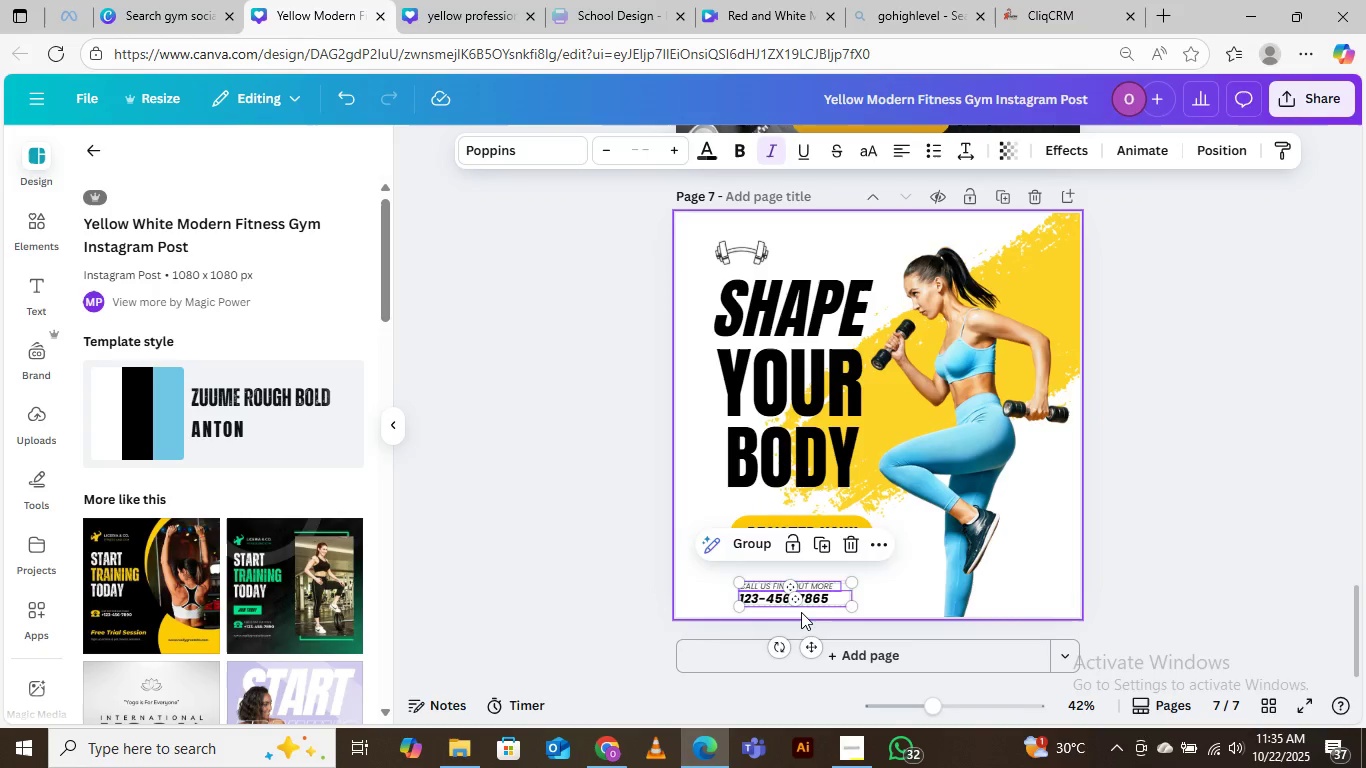 
hold_key(key=ArrowUp, duration=1.53)
 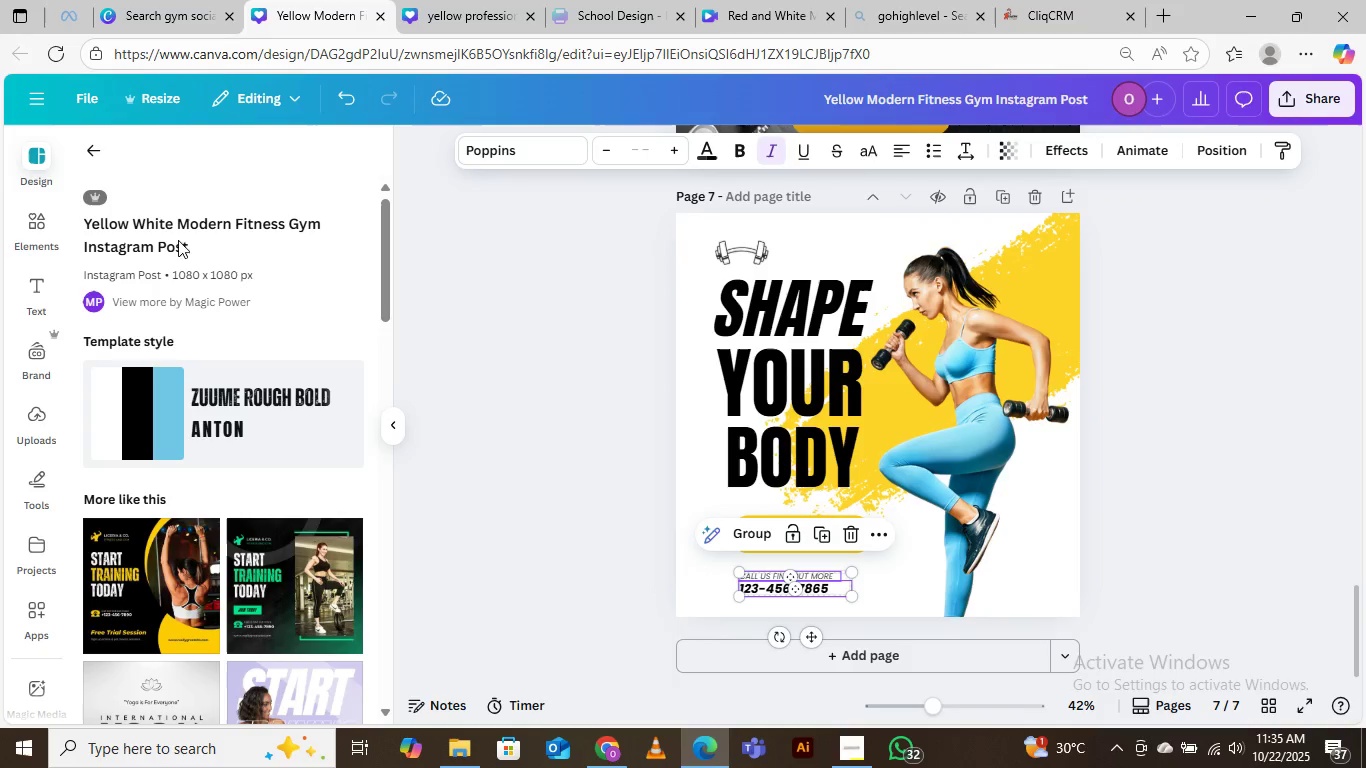 
wait(5.34)
 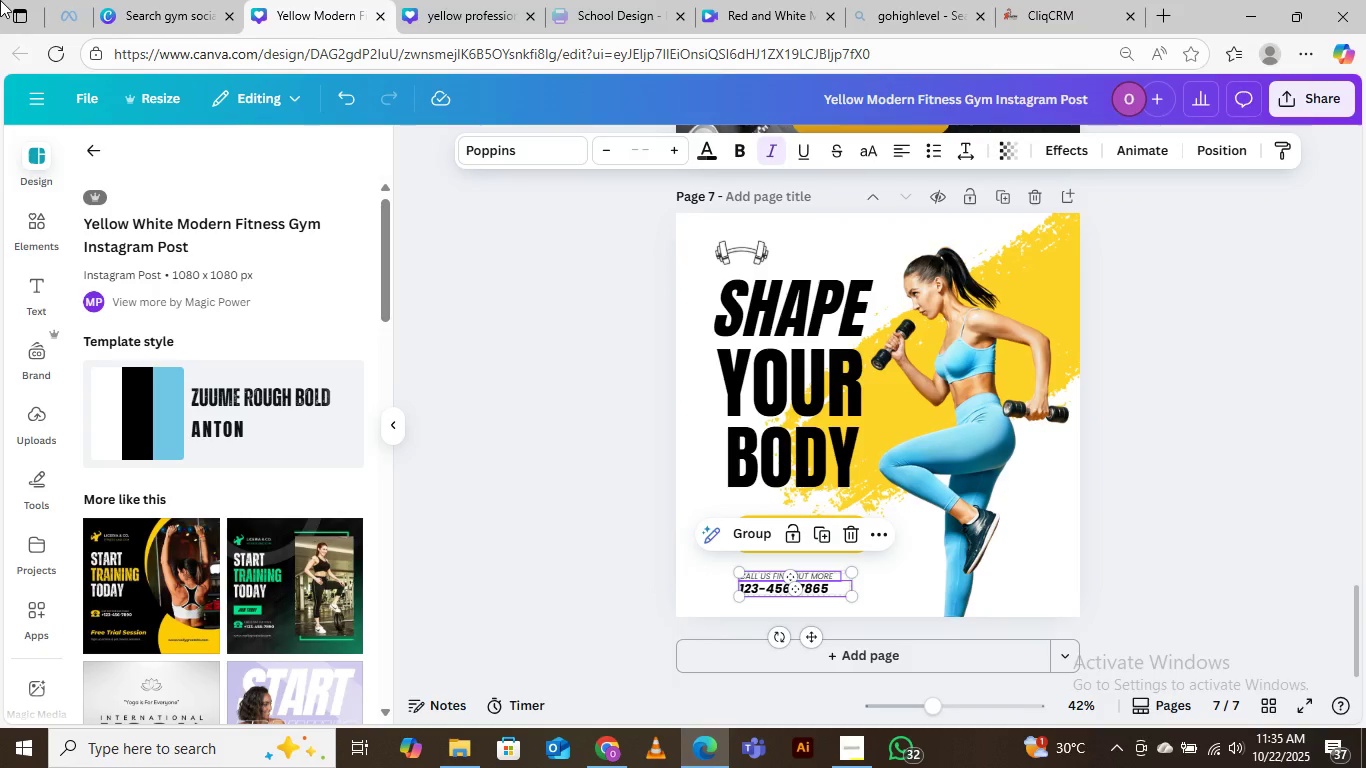 
left_click([546, 490])
 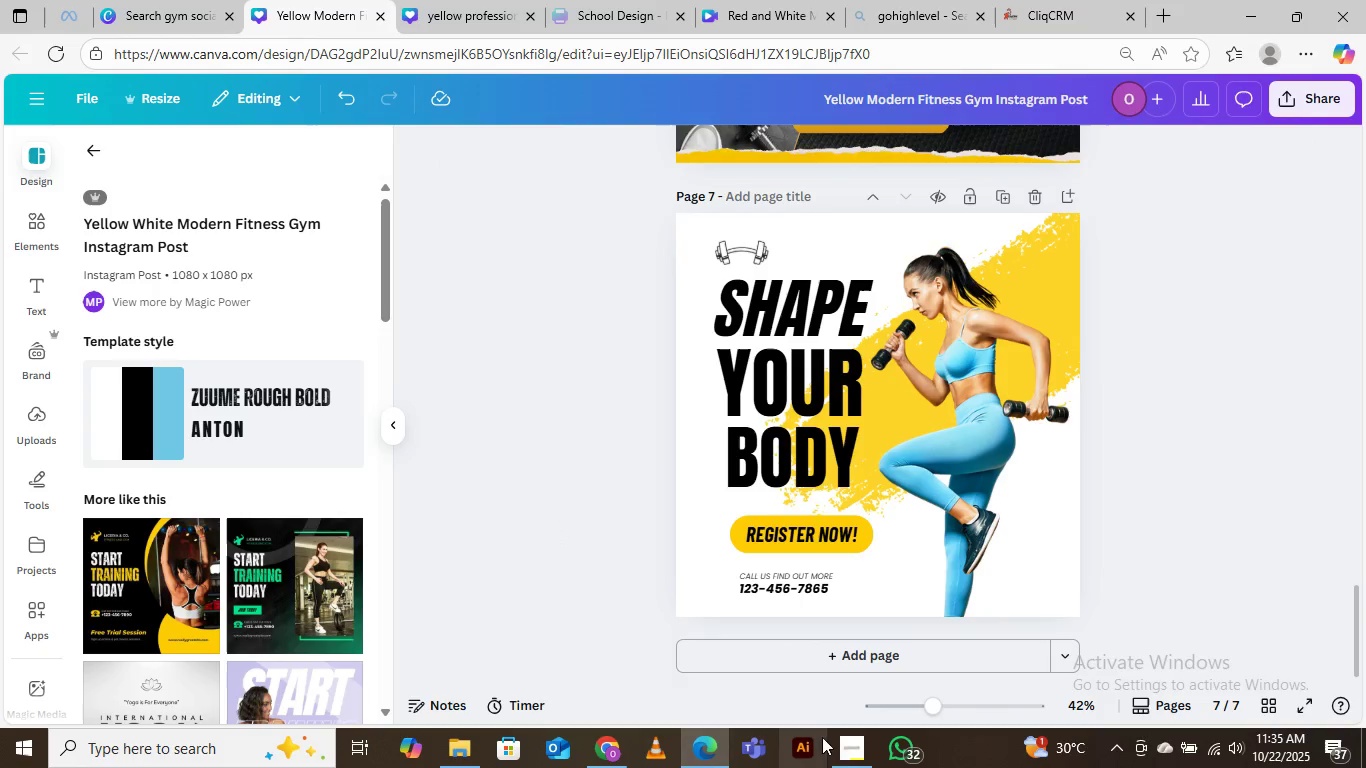 
left_click([849, 757])
 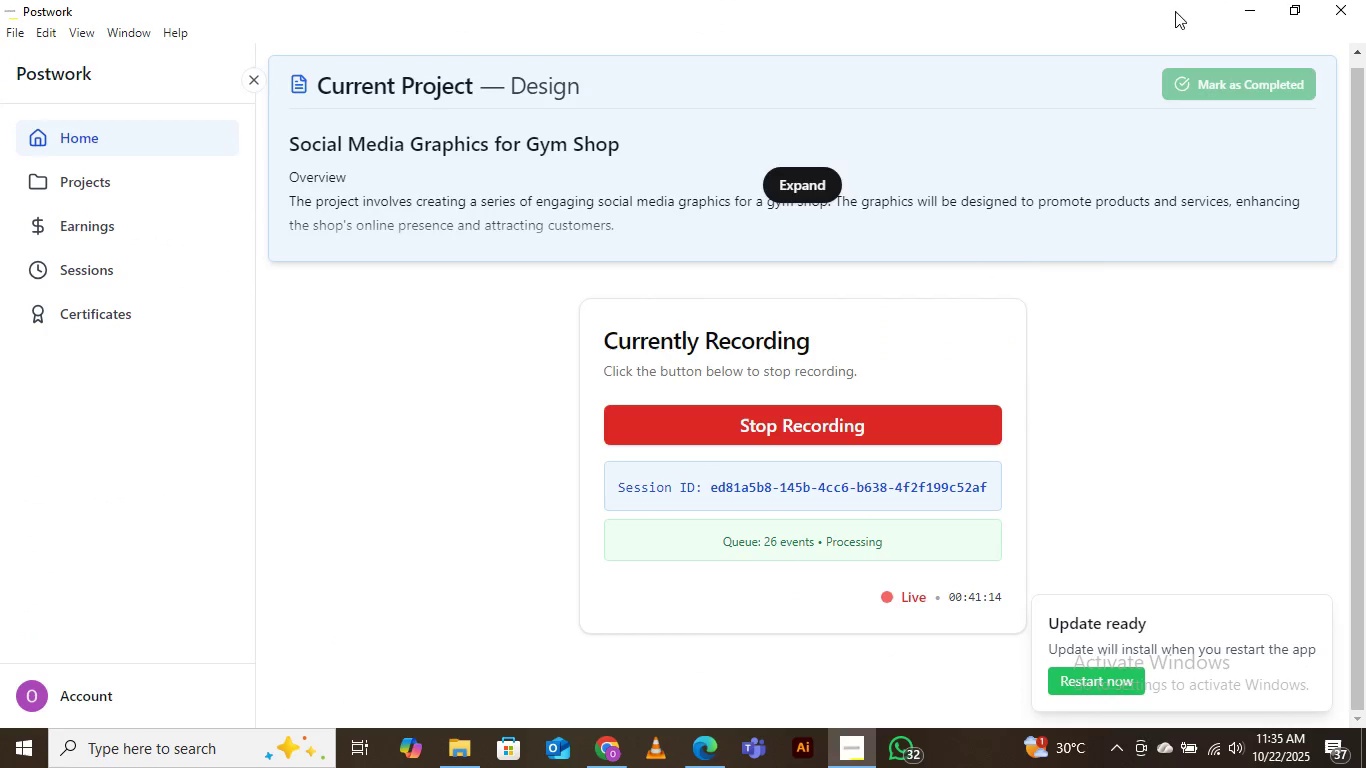 
left_click([1245, 20])
 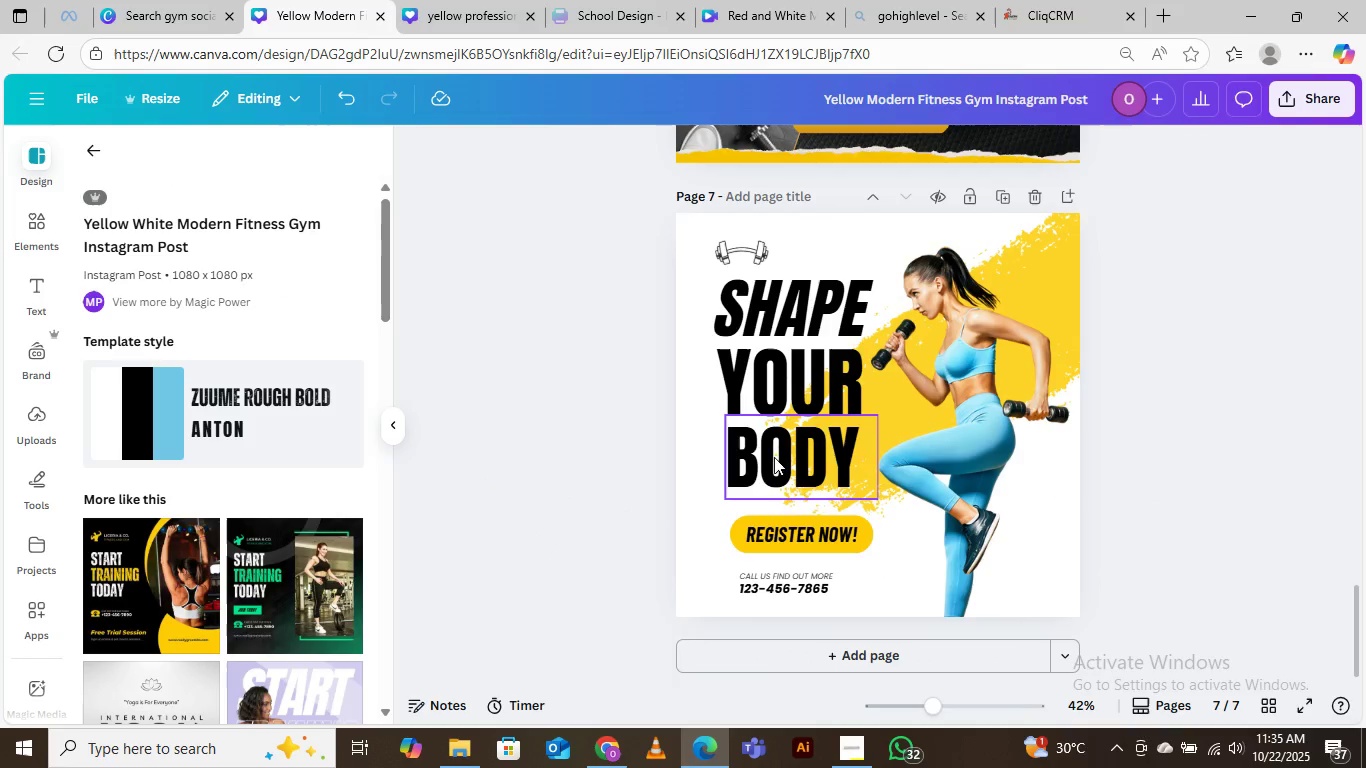 
scroll: coordinate [802, 448], scroll_direction: up, amount: 30.0
 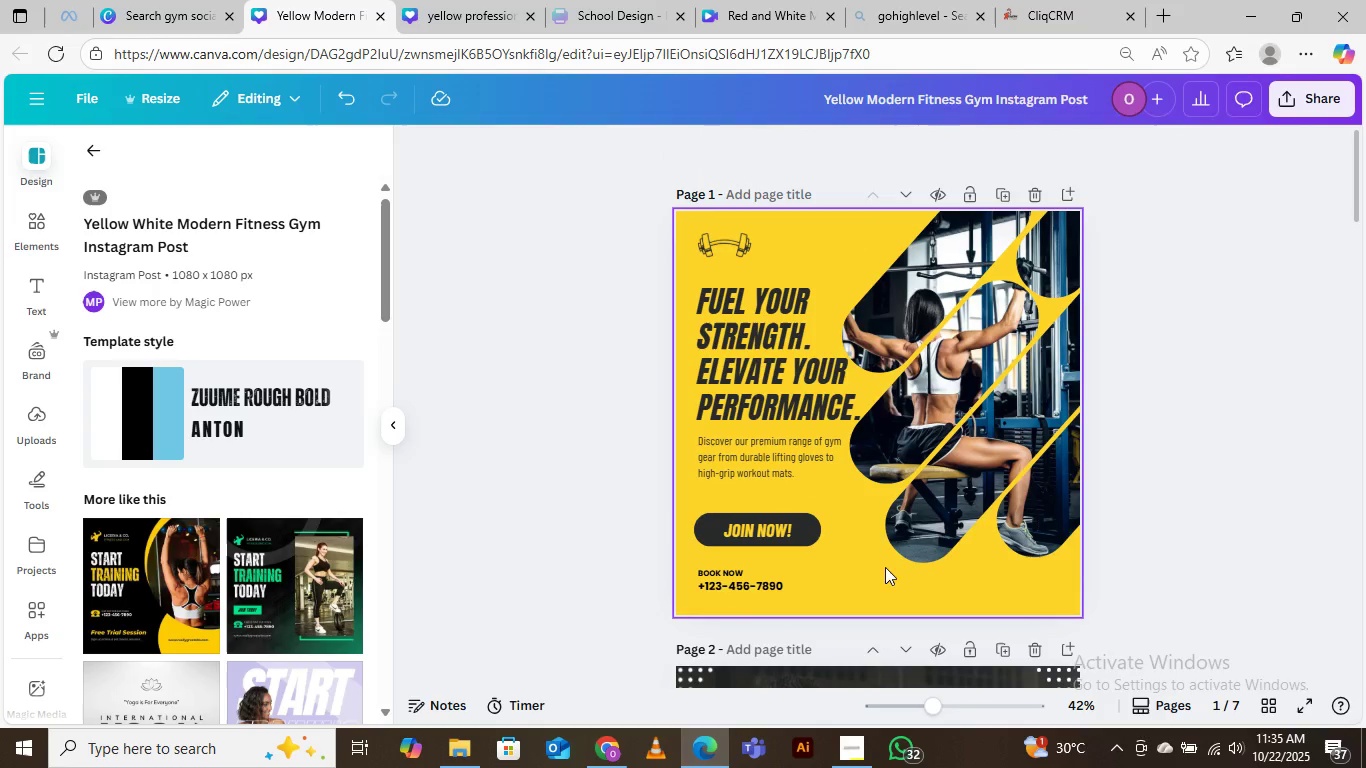 
left_click([870, 567])
 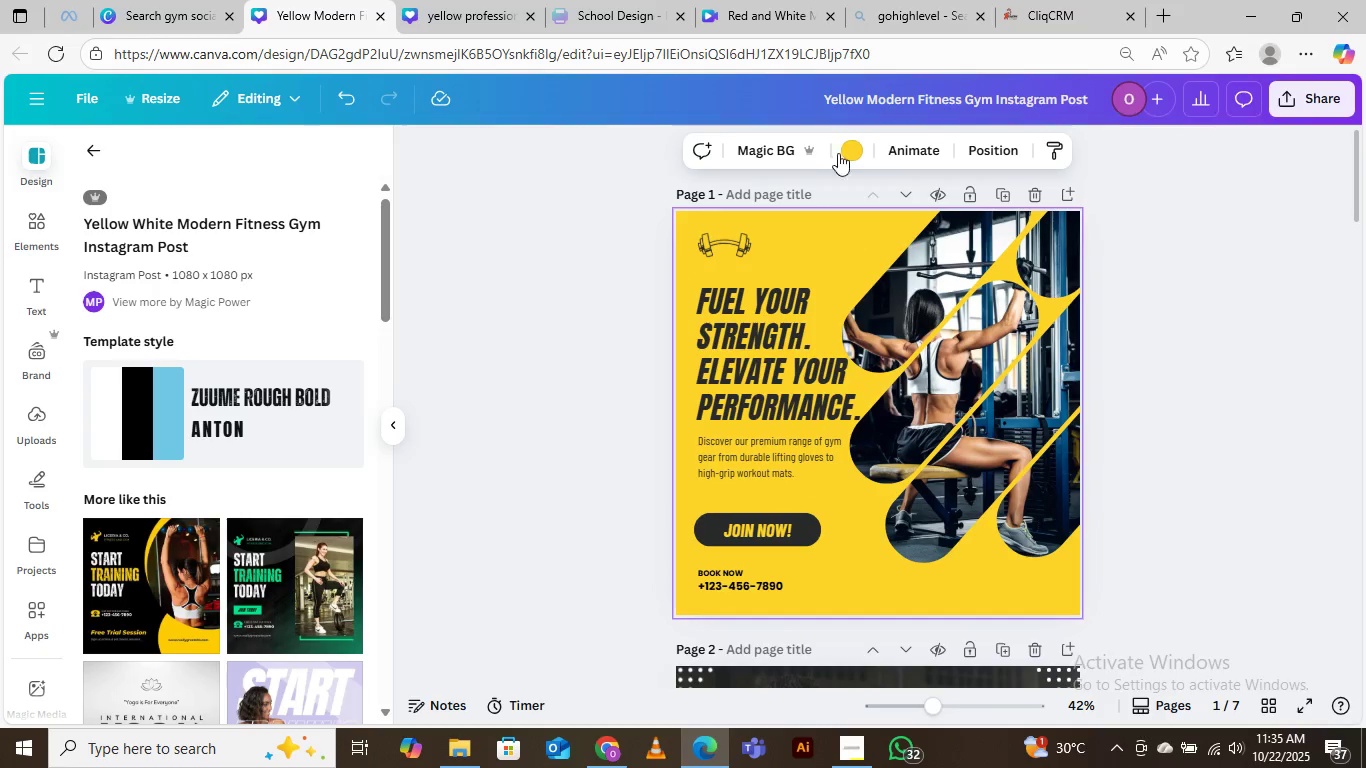 
left_click([847, 153])
 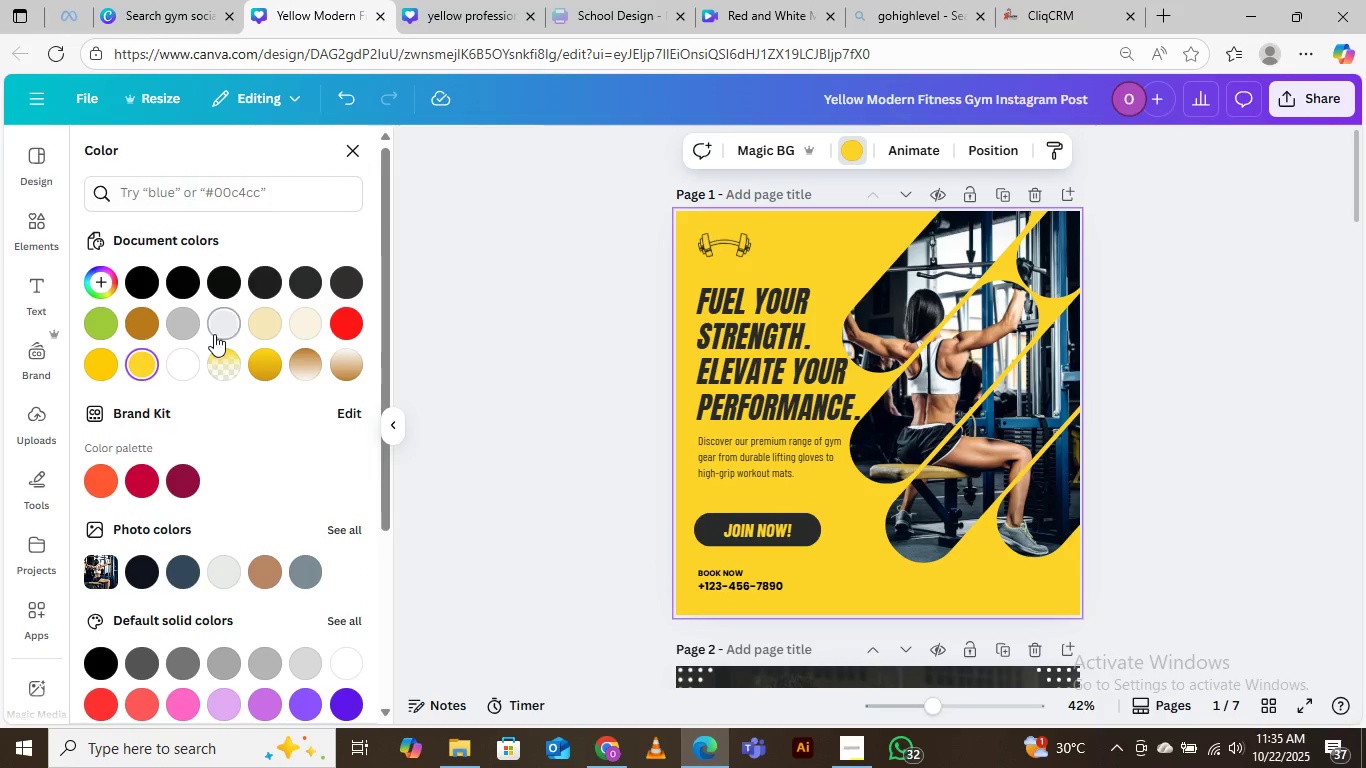 
left_click([182, 367])
 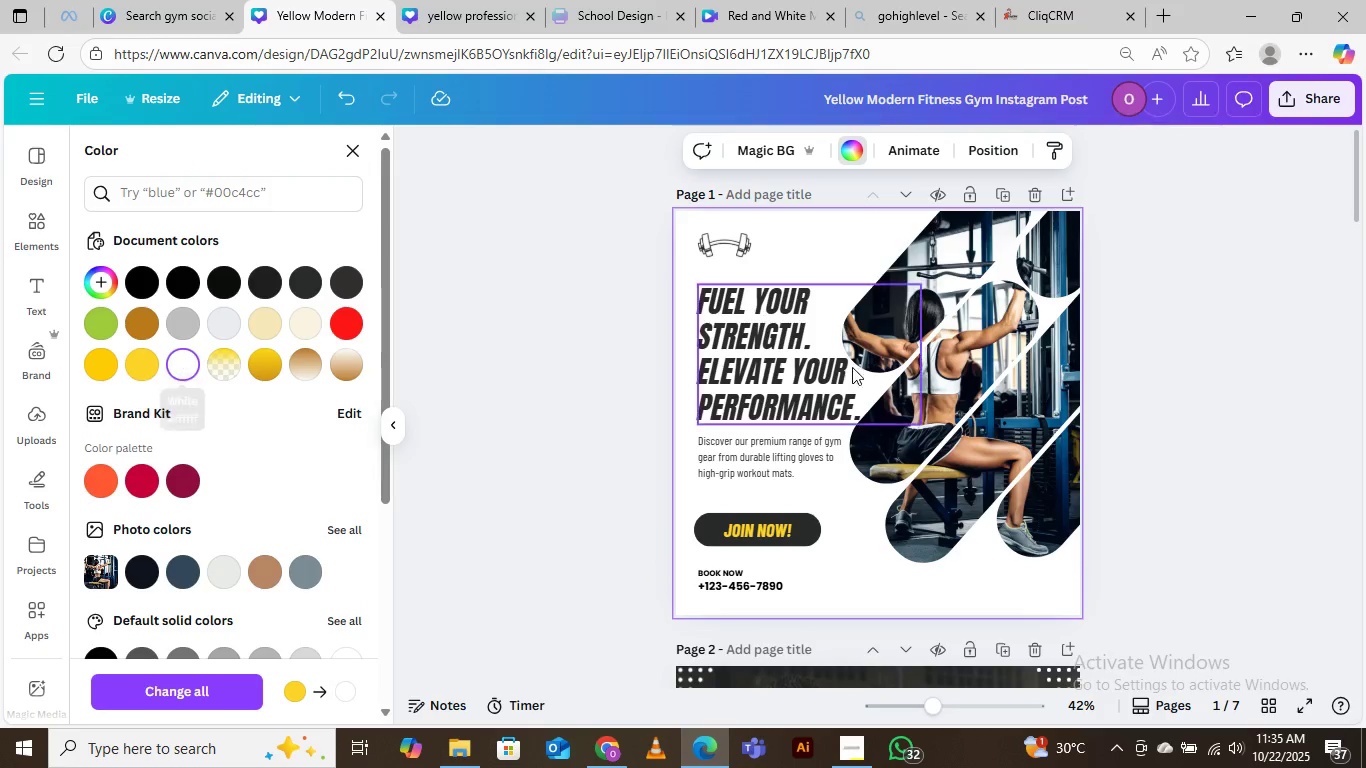 
scroll: coordinate [1046, 406], scroll_direction: down, amount: 26.0
 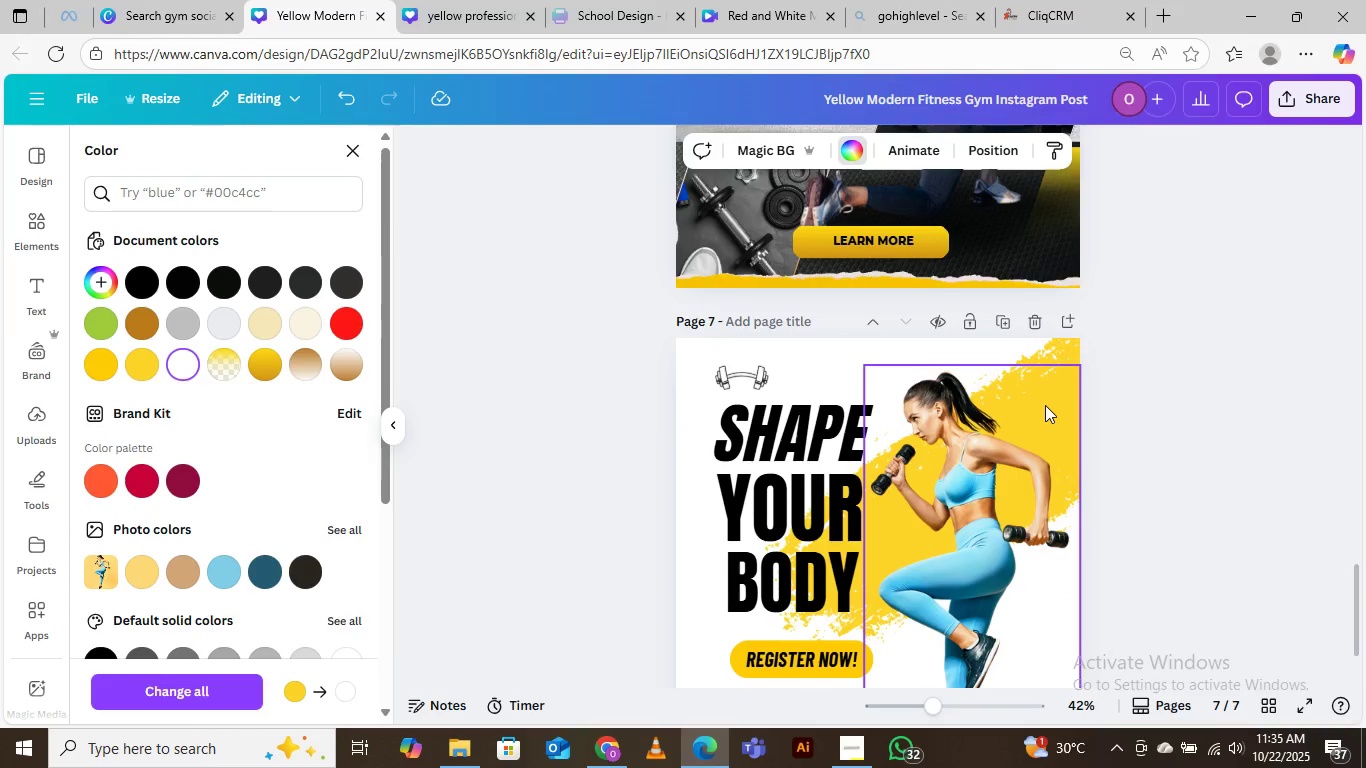 
scroll: coordinate [1042, 396], scroll_direction: up, amount: 34.0
 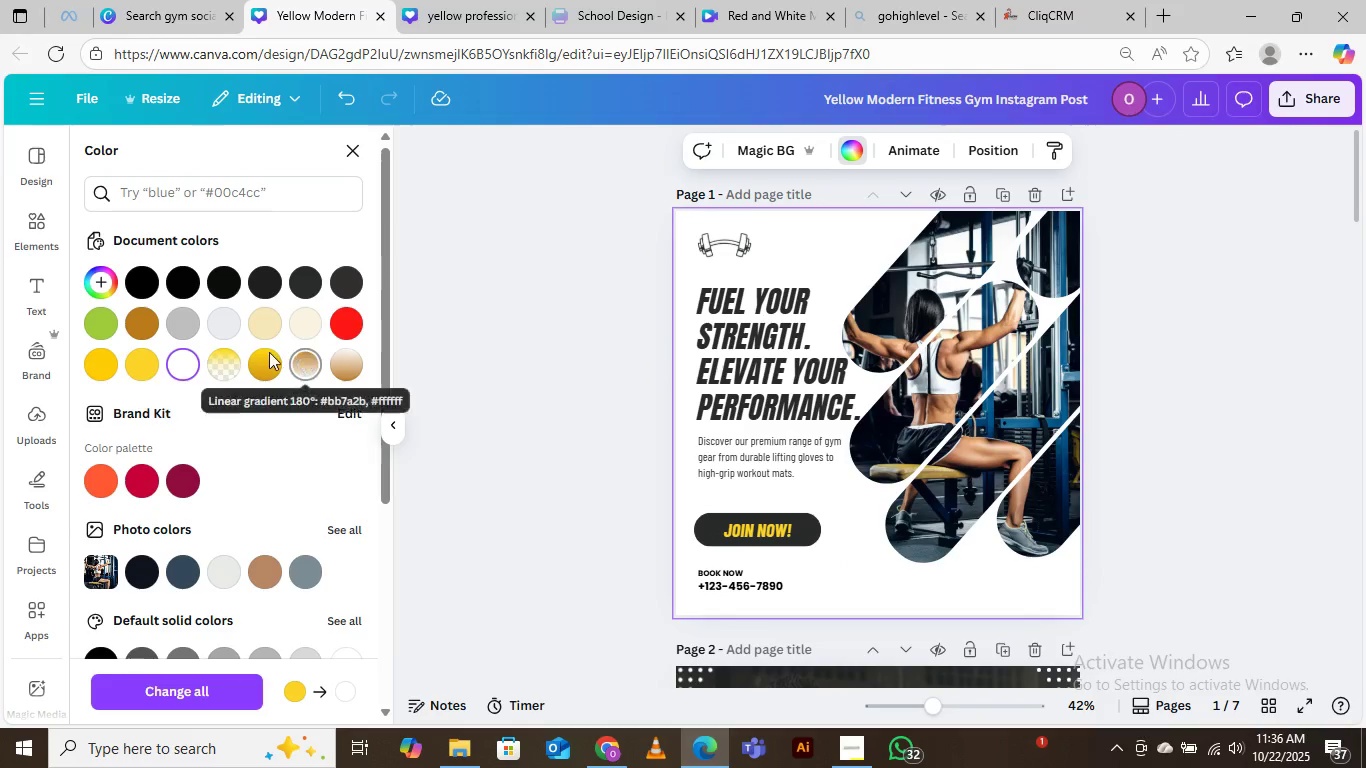 
wait(6.67)
 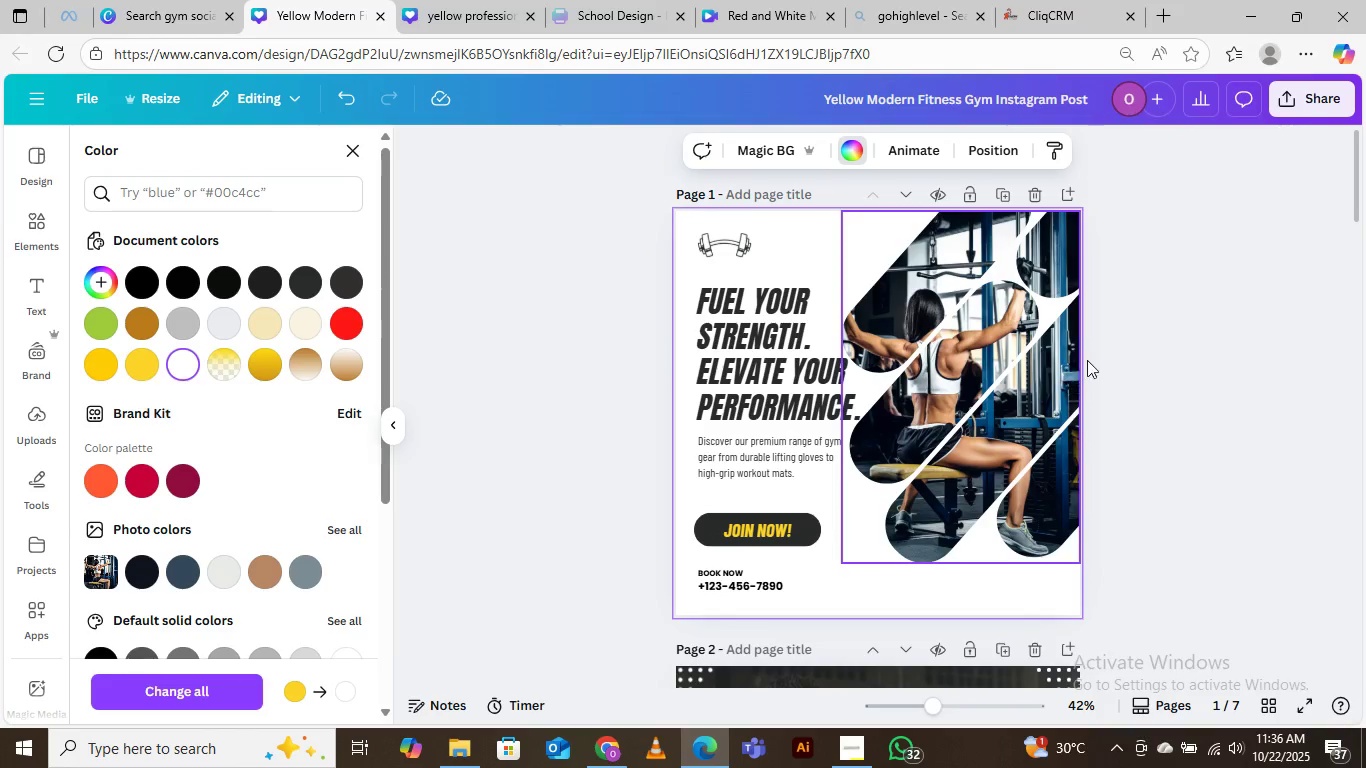 
left_click([39, 224])
 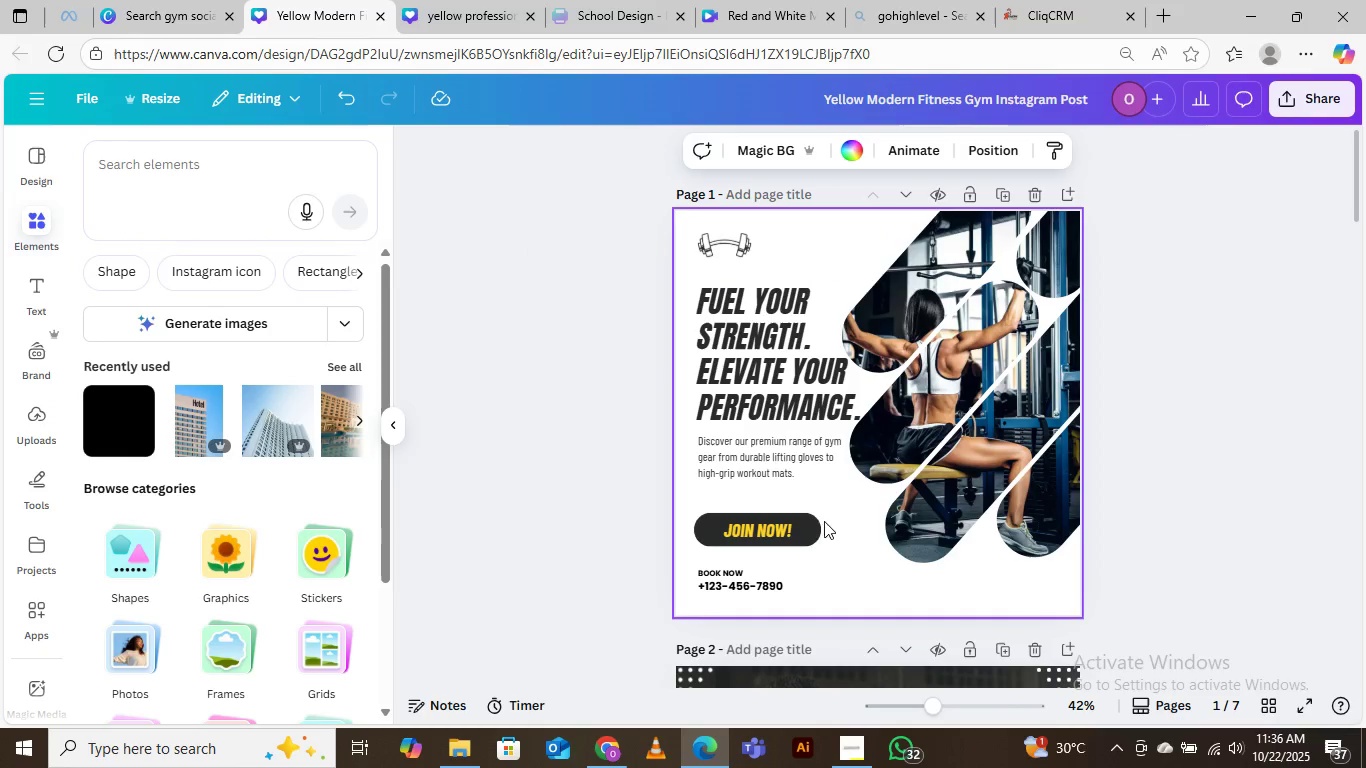 
left_click([774, 527])
 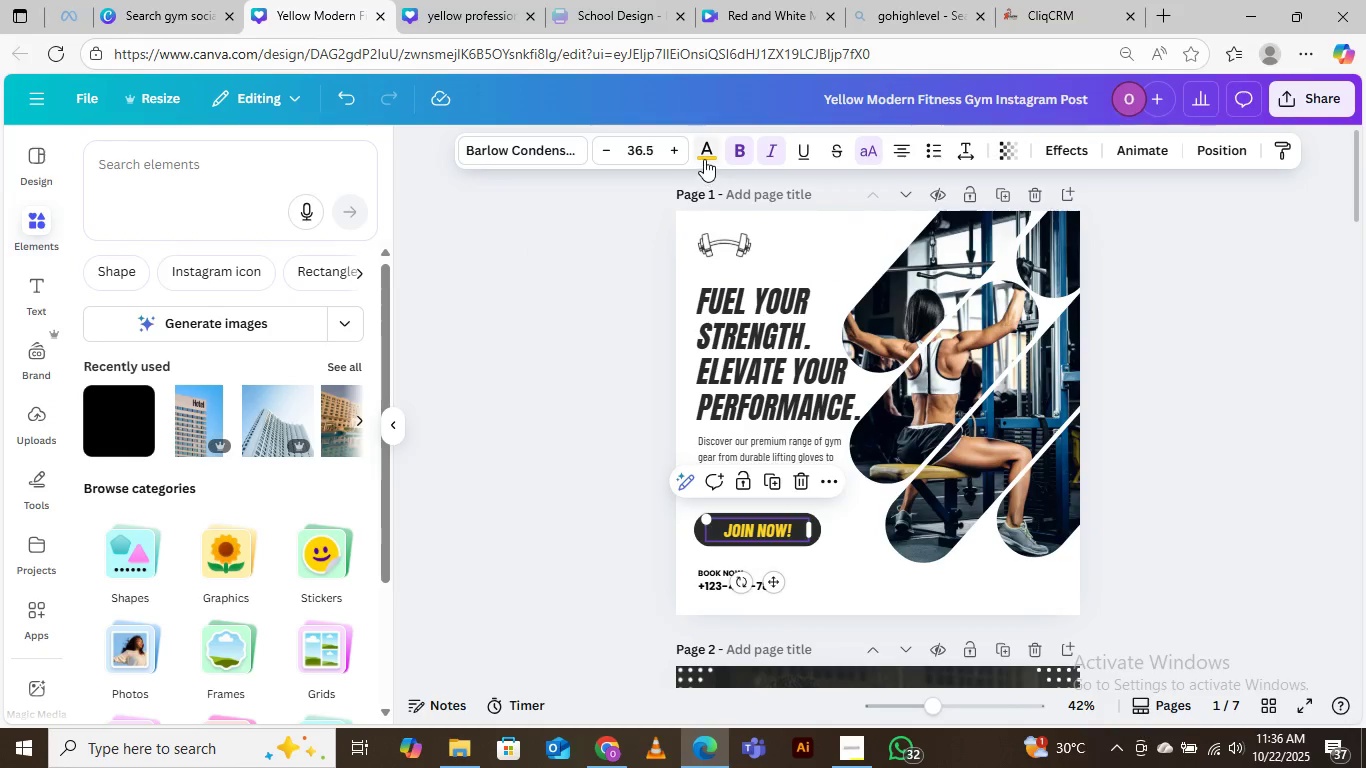 
left_click([704, 159])
 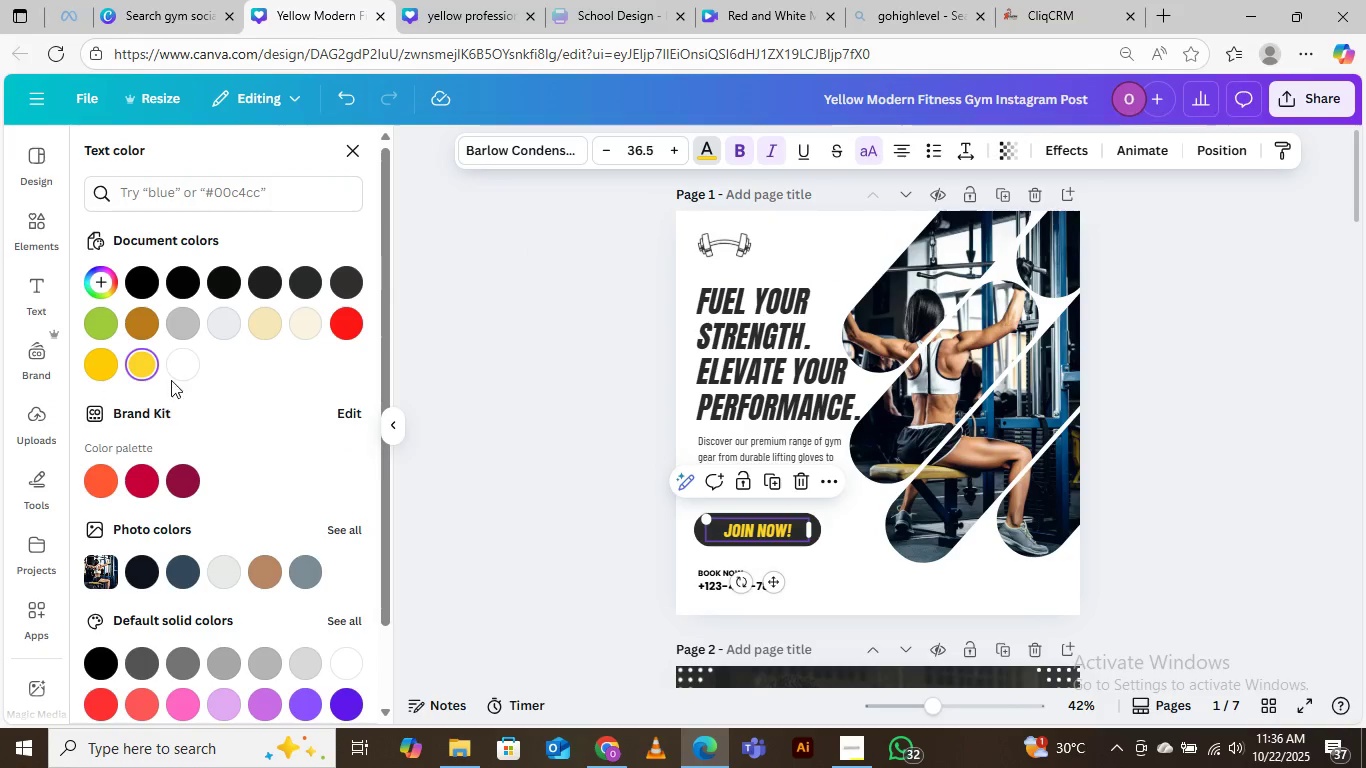 
left_click([181, 367])
 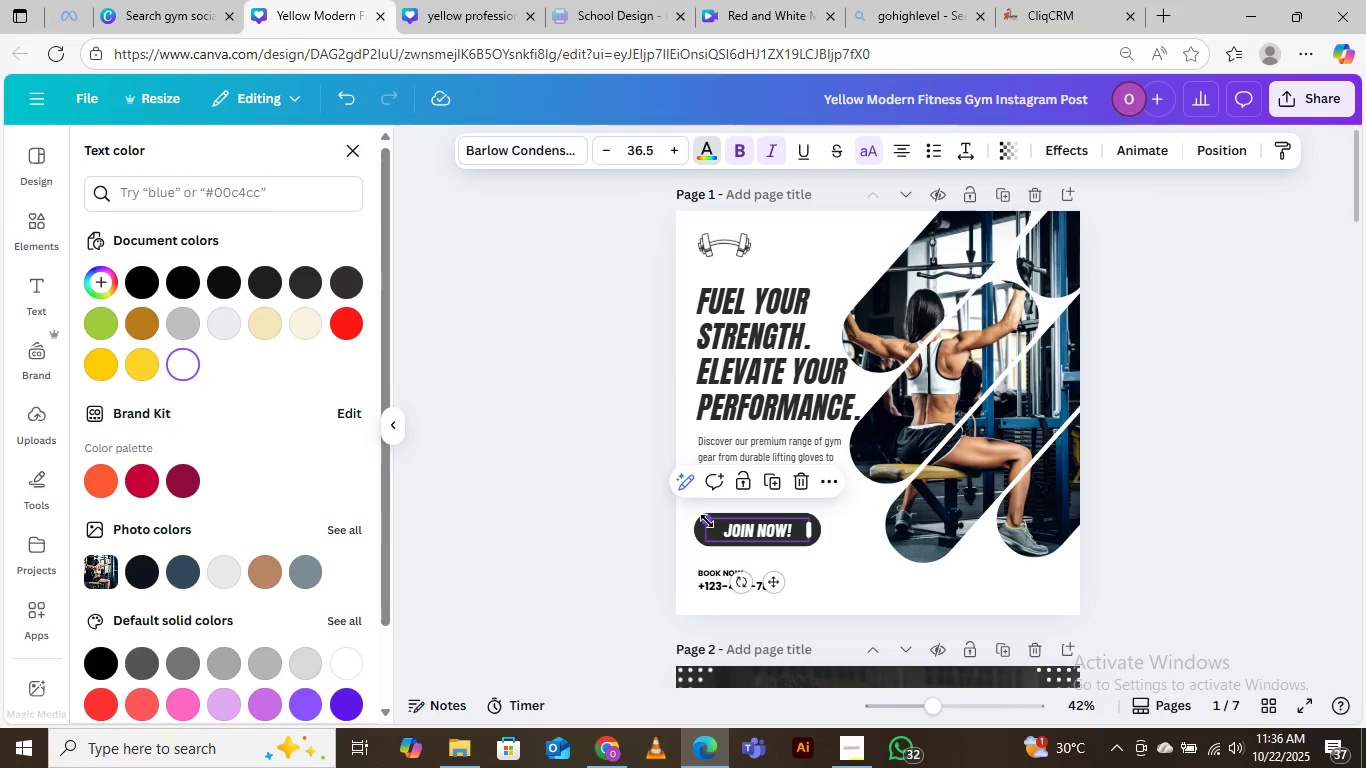 
left_click([575, 528])
 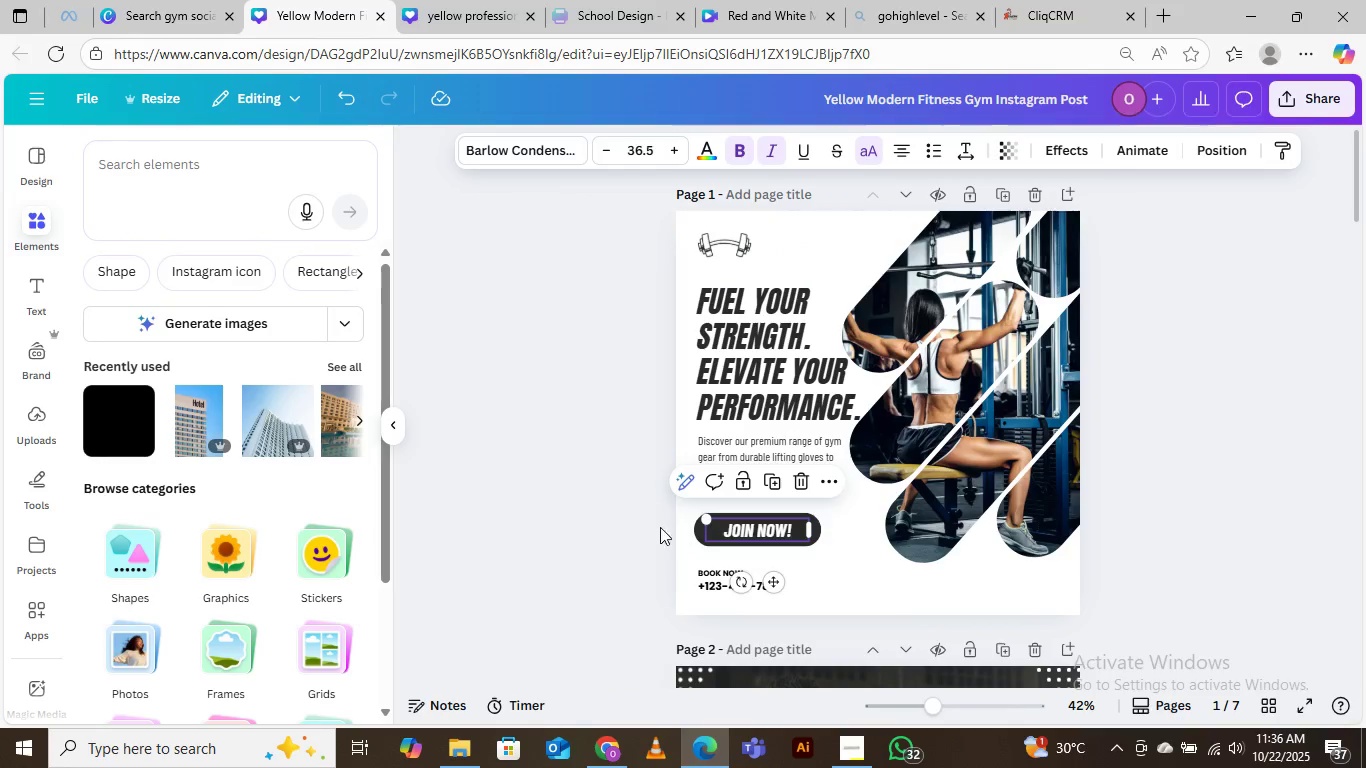 
left_click([571, 503])
 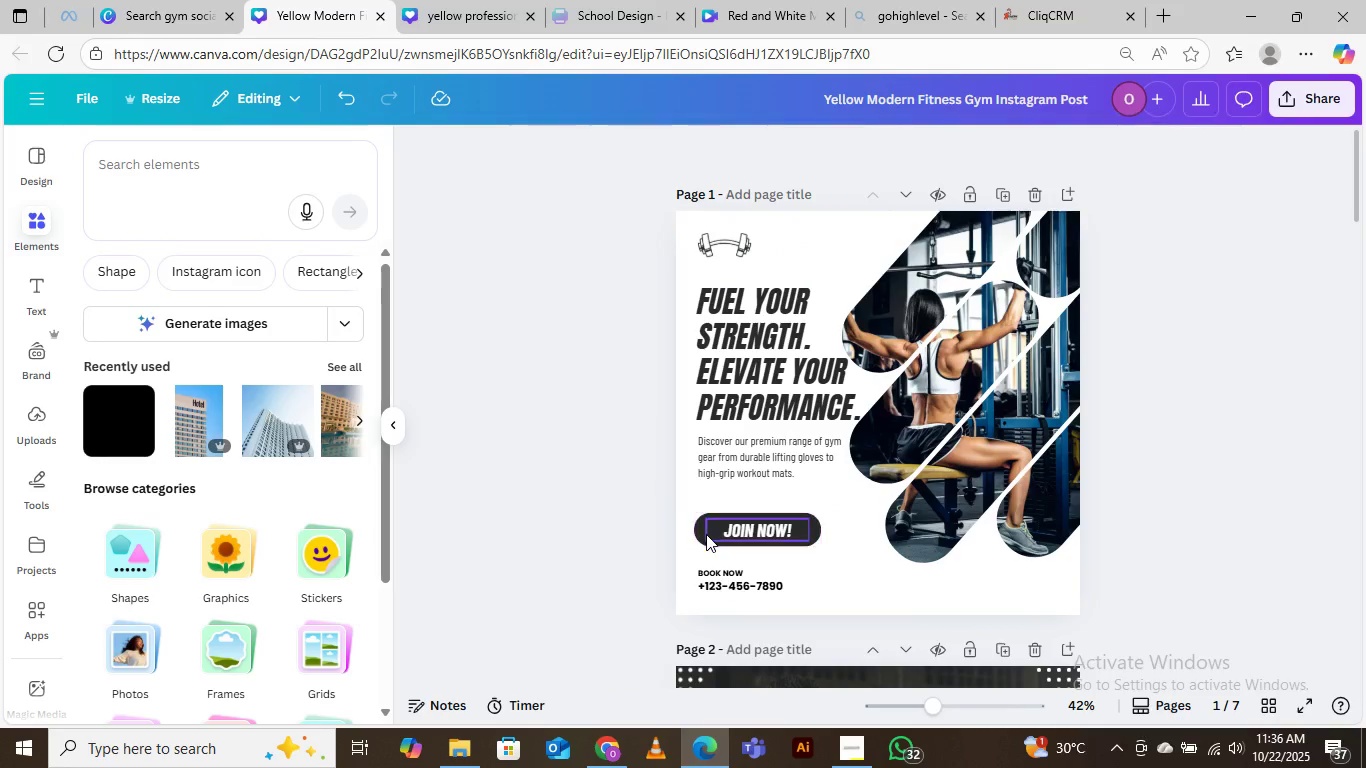 
left_click([706, 534])
 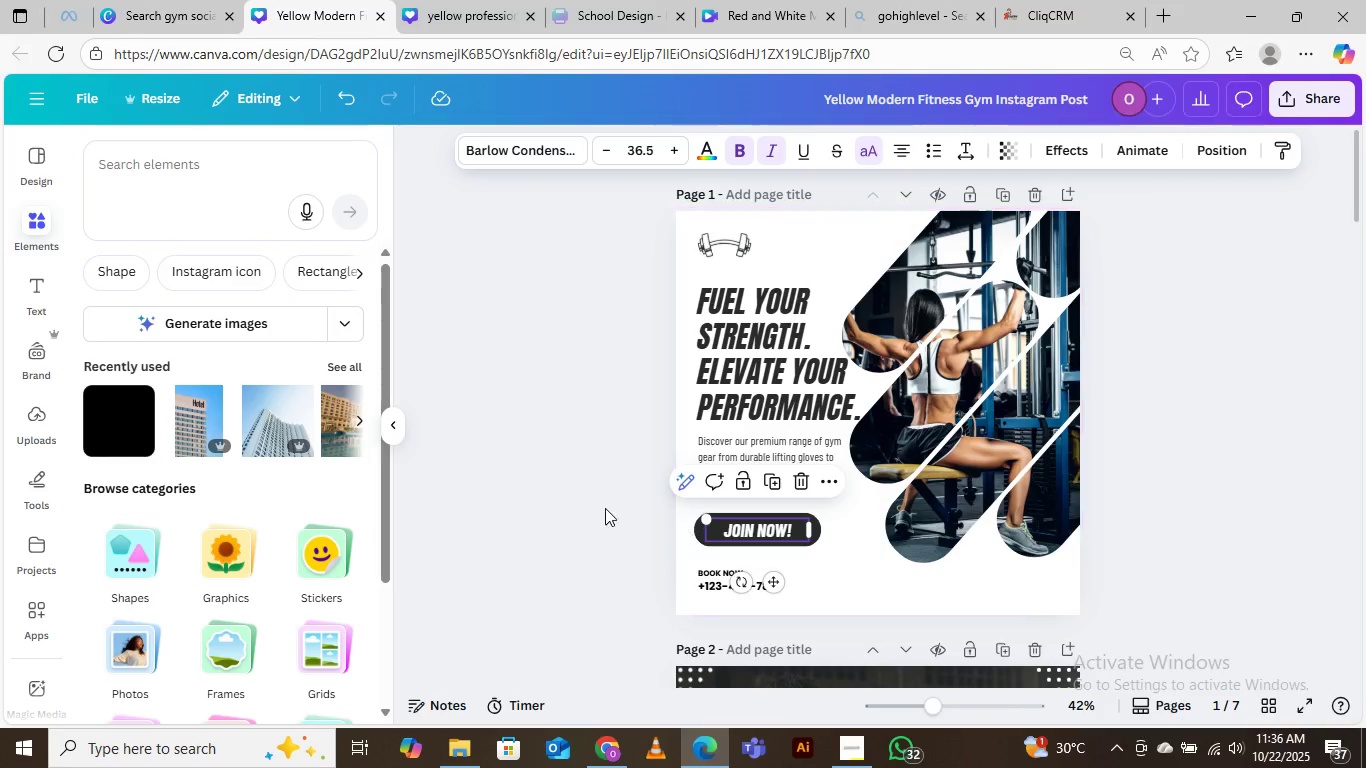 
left_click([598, 508])
 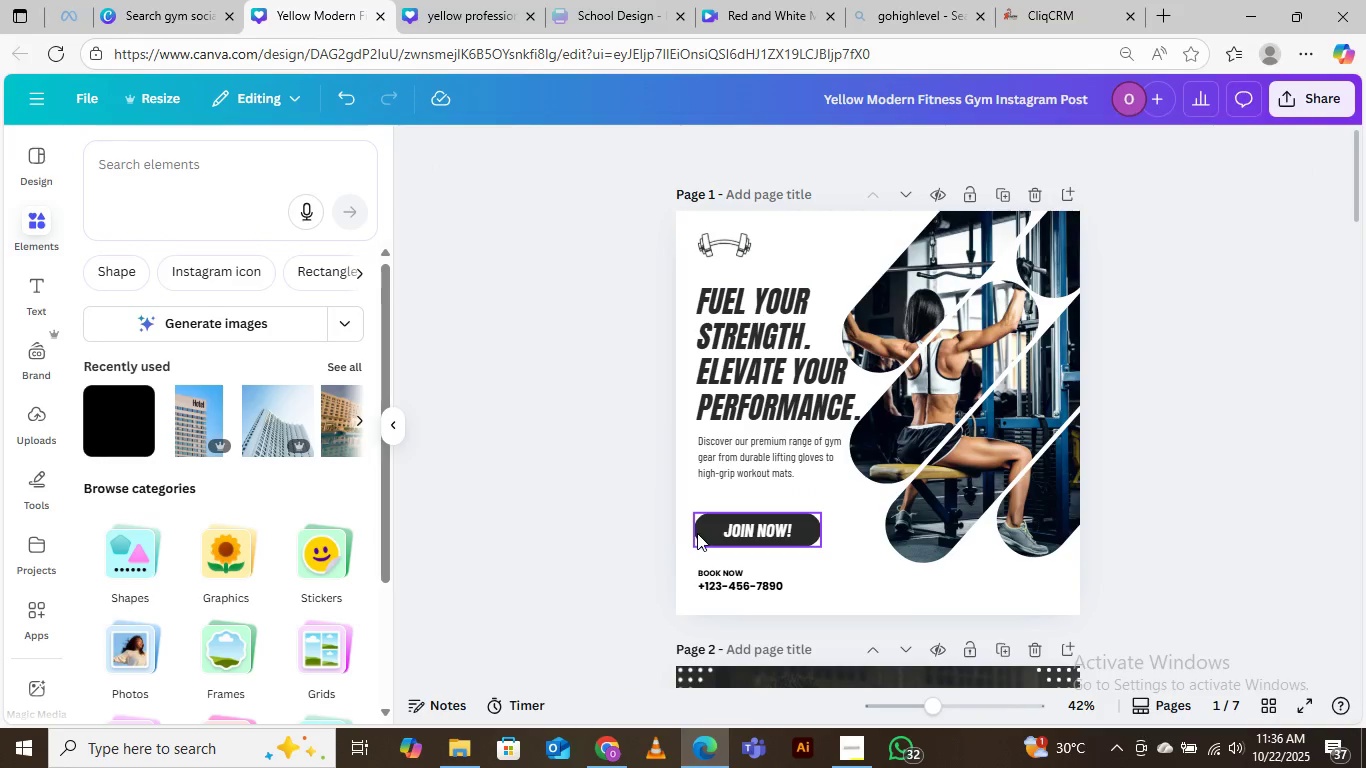 
left_click([698, 533])
 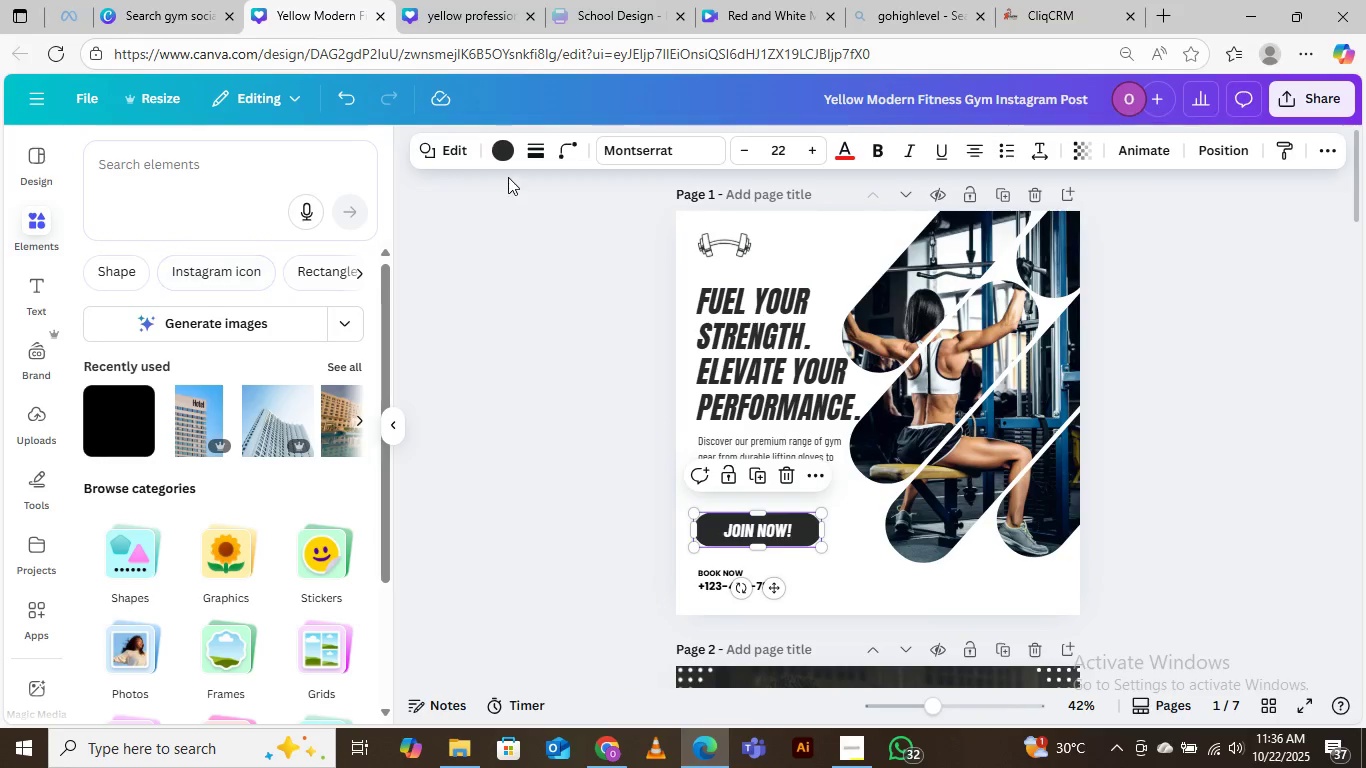 
left_click([503, 148])
 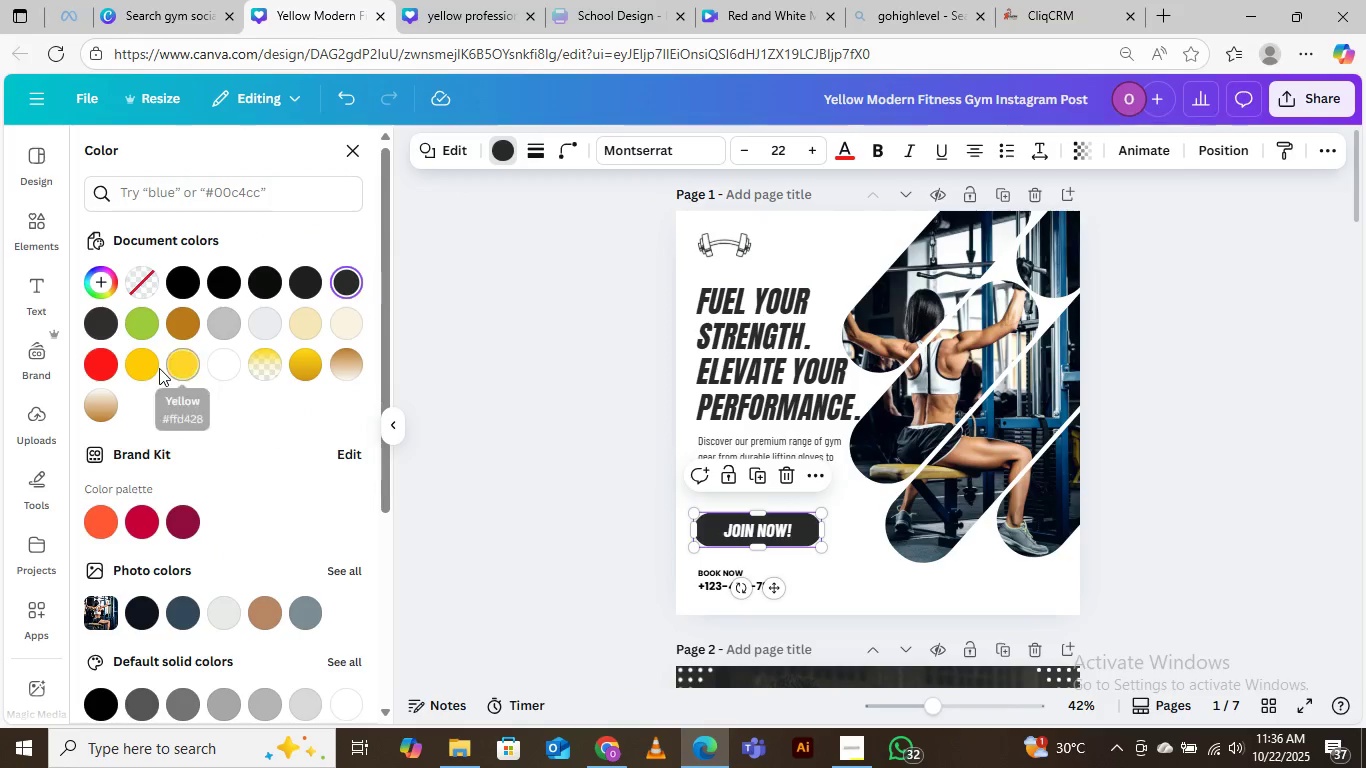 
left_click([137, 355])
 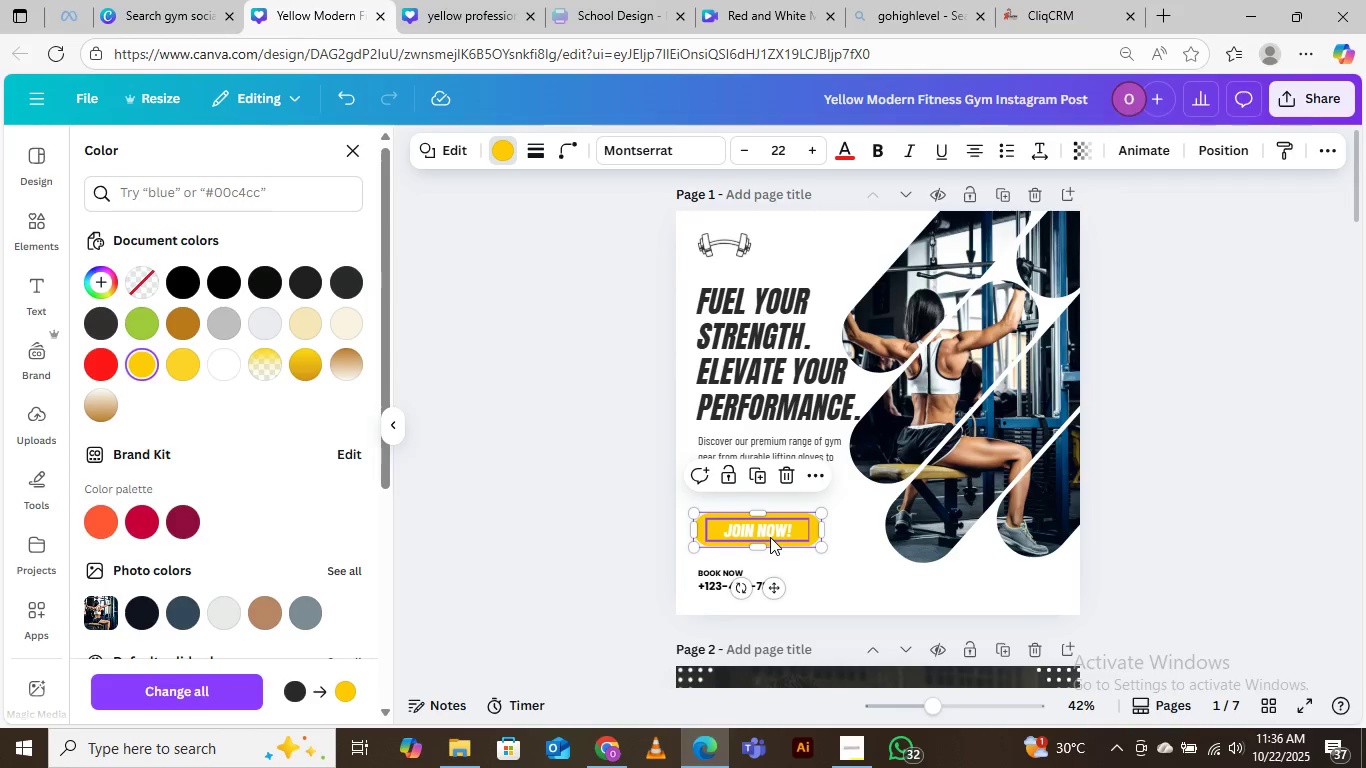 
left_click([768, 533])
 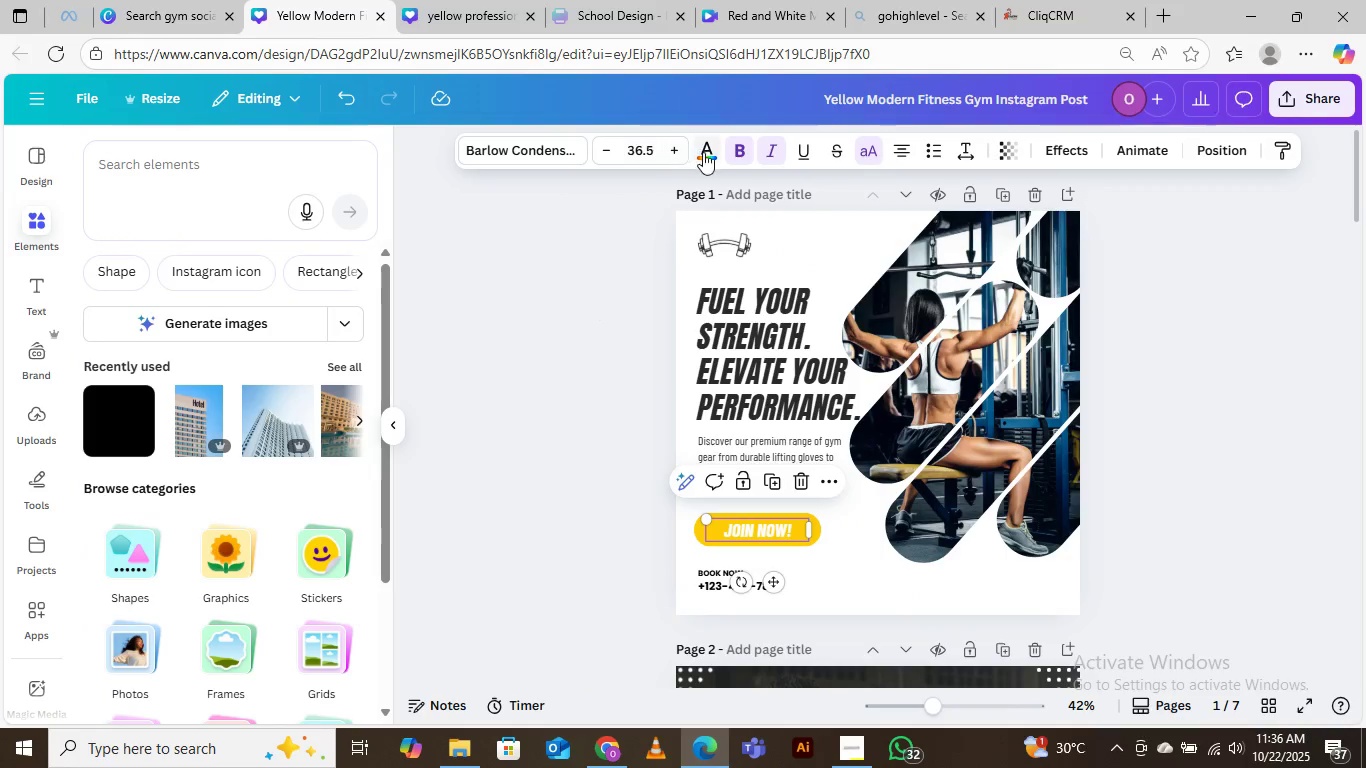 
left_click([705, 153])
 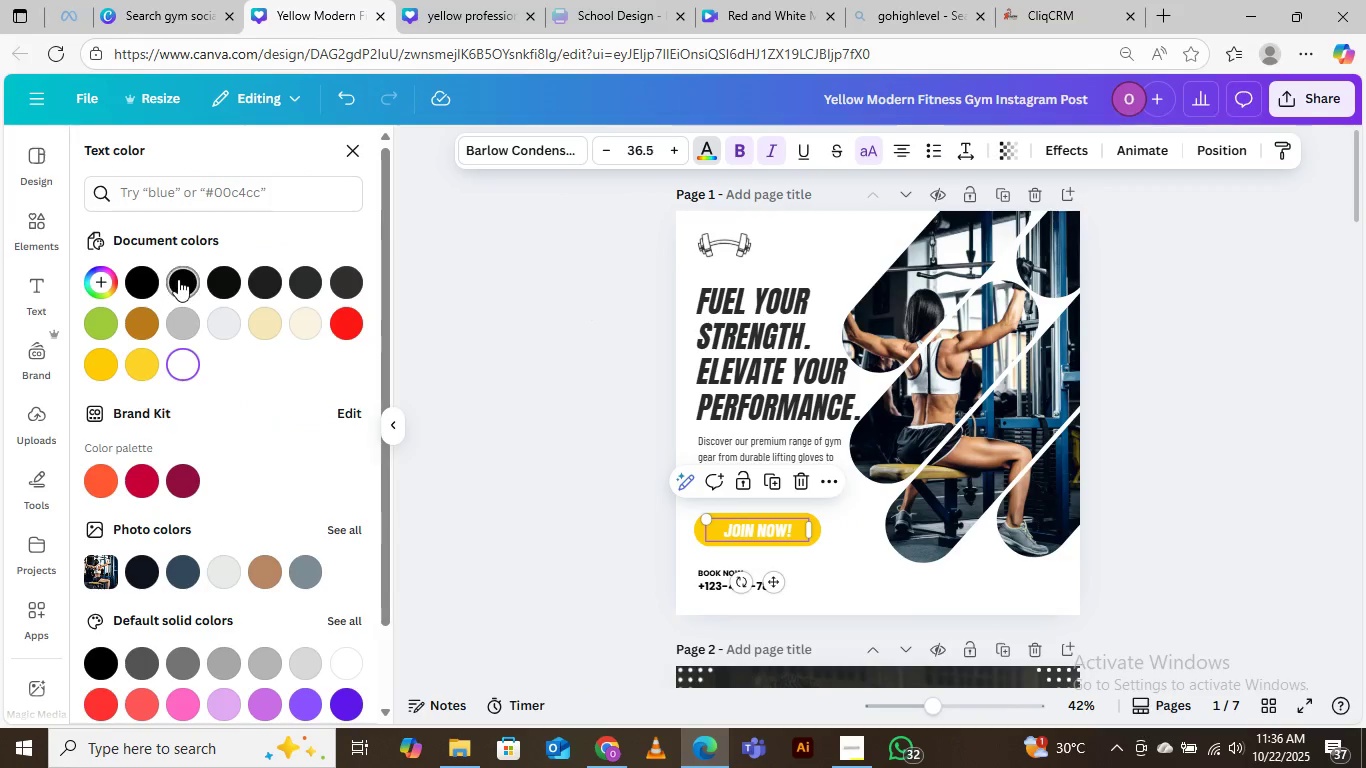 
left_click([180, 279])
 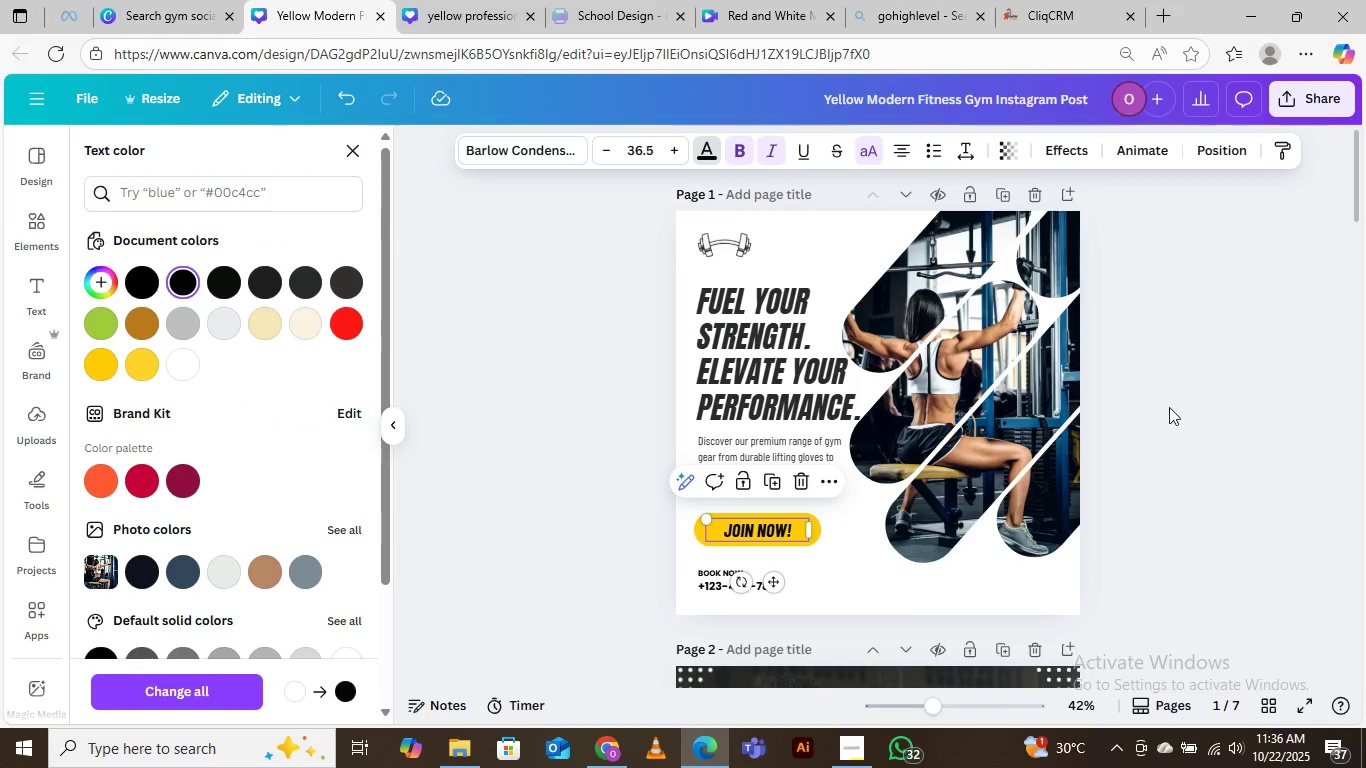 
left_click([1223, 360])
 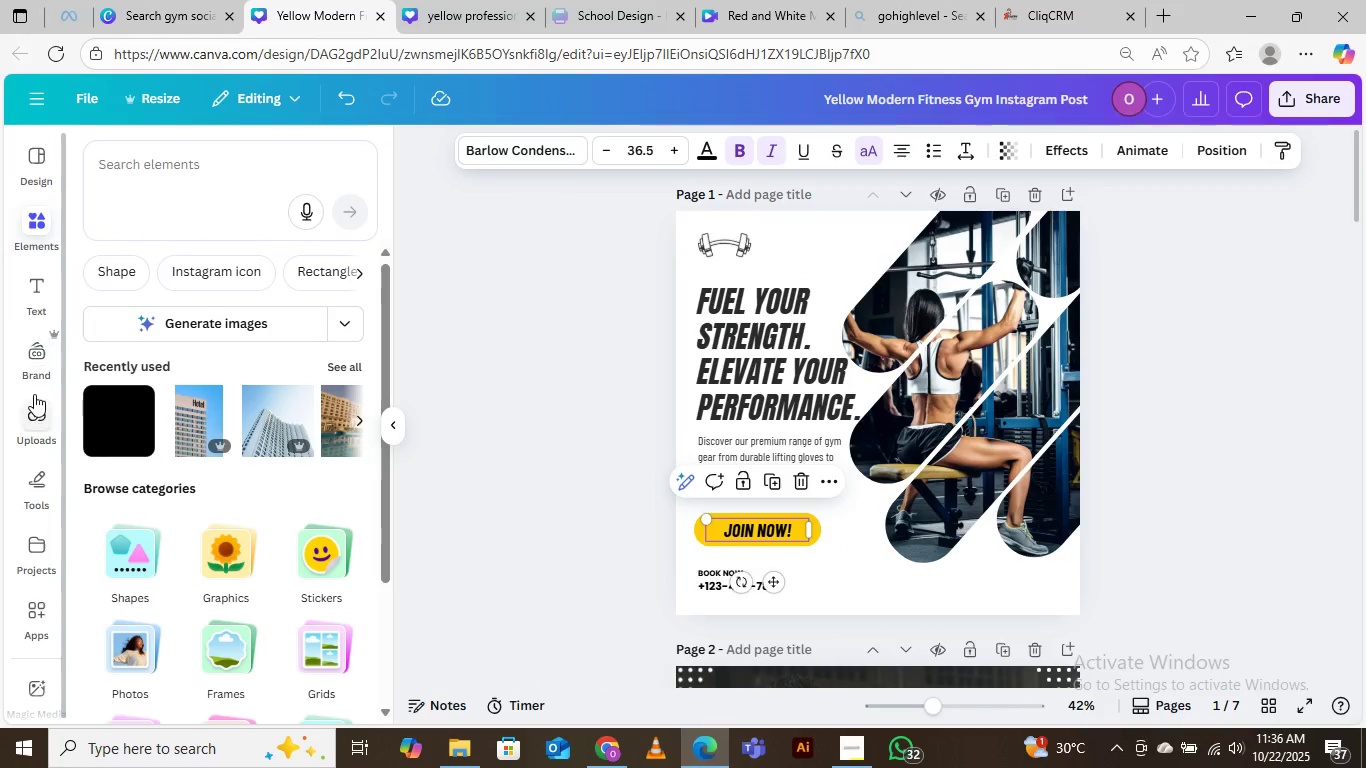 
left_click([20, 218])
 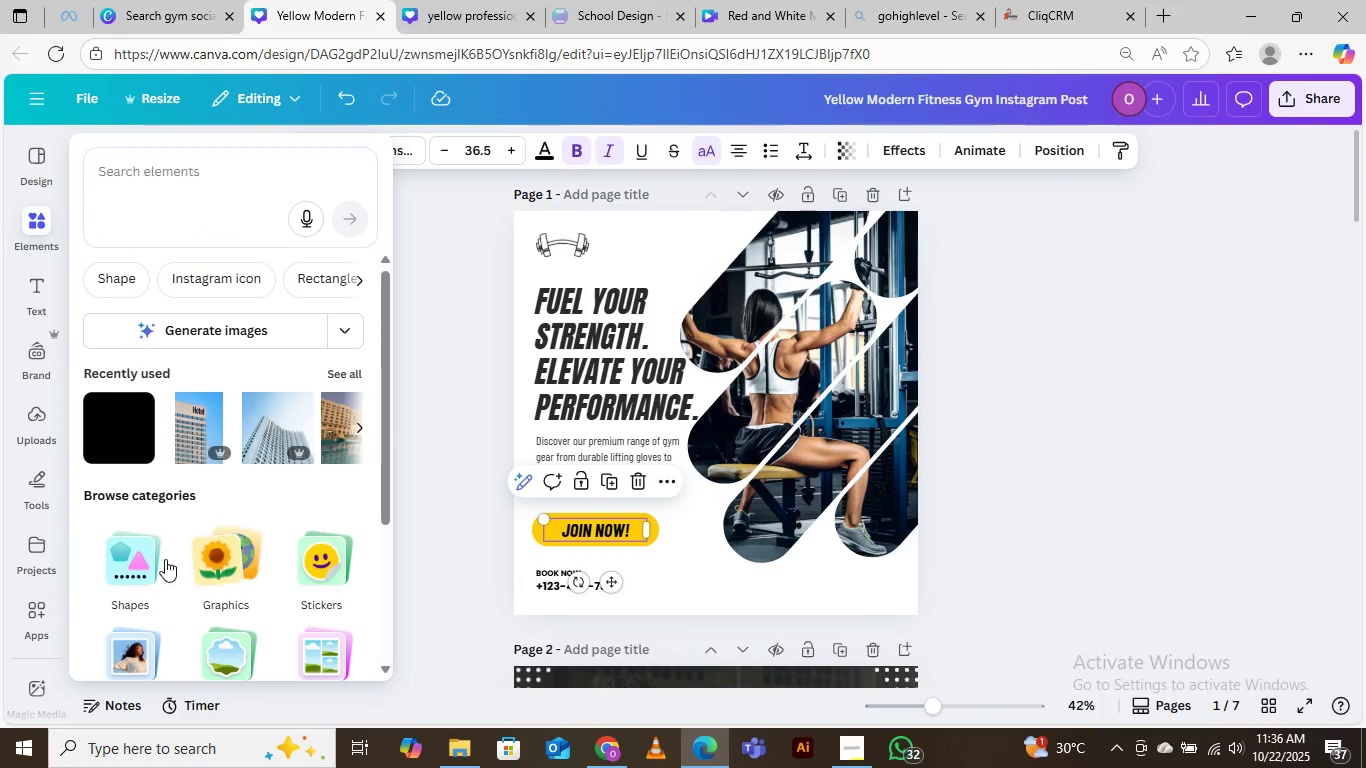 
left_click([131, 561])
 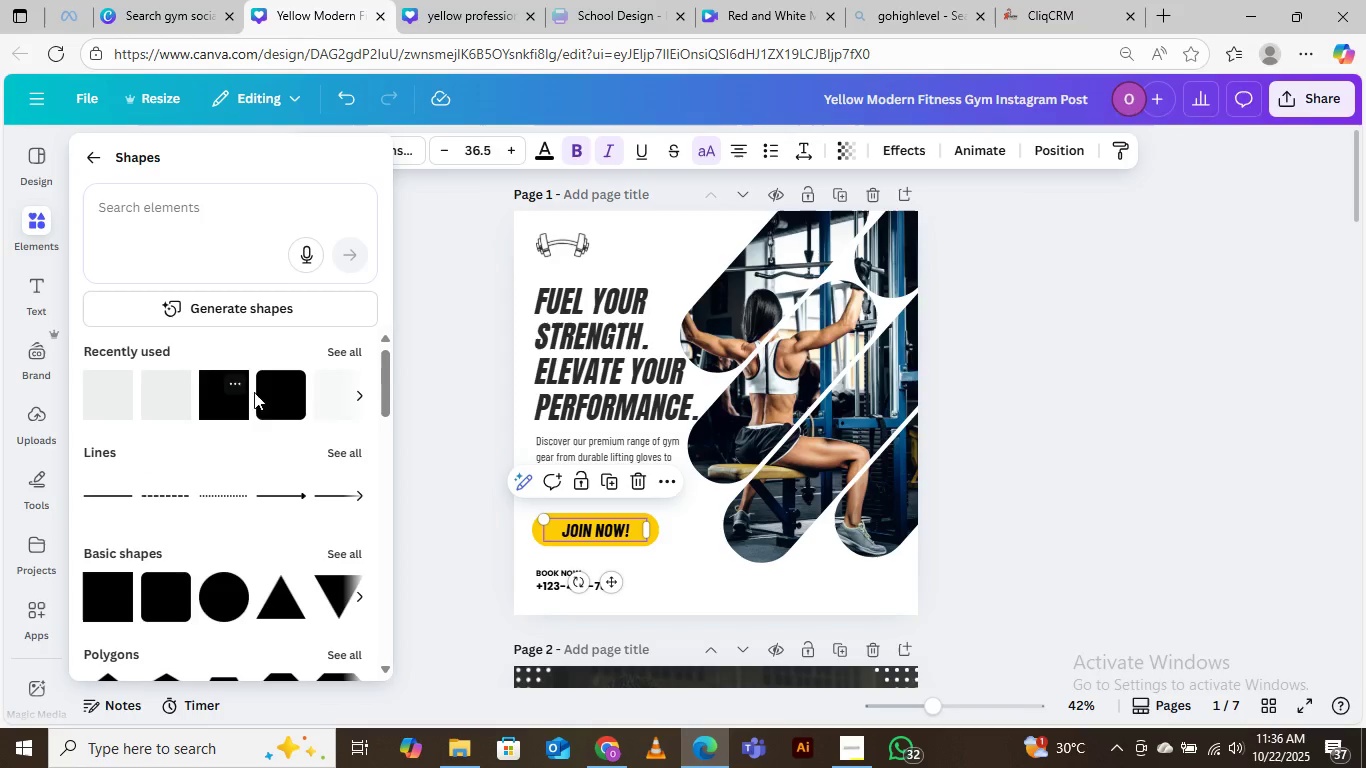 
left_click([231, 602])
 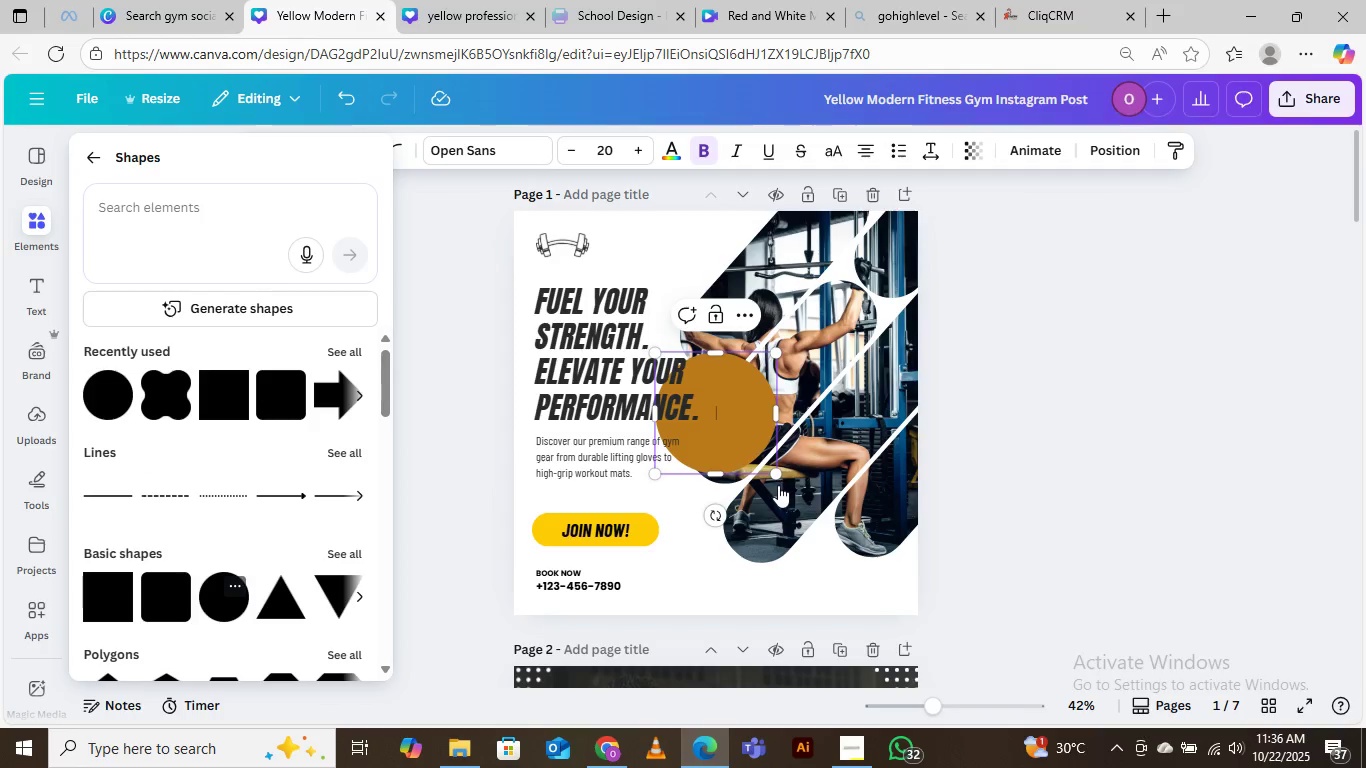 
left_click_drag(start_coordinate=[773, 473], to_coordinate=[978, 638])
 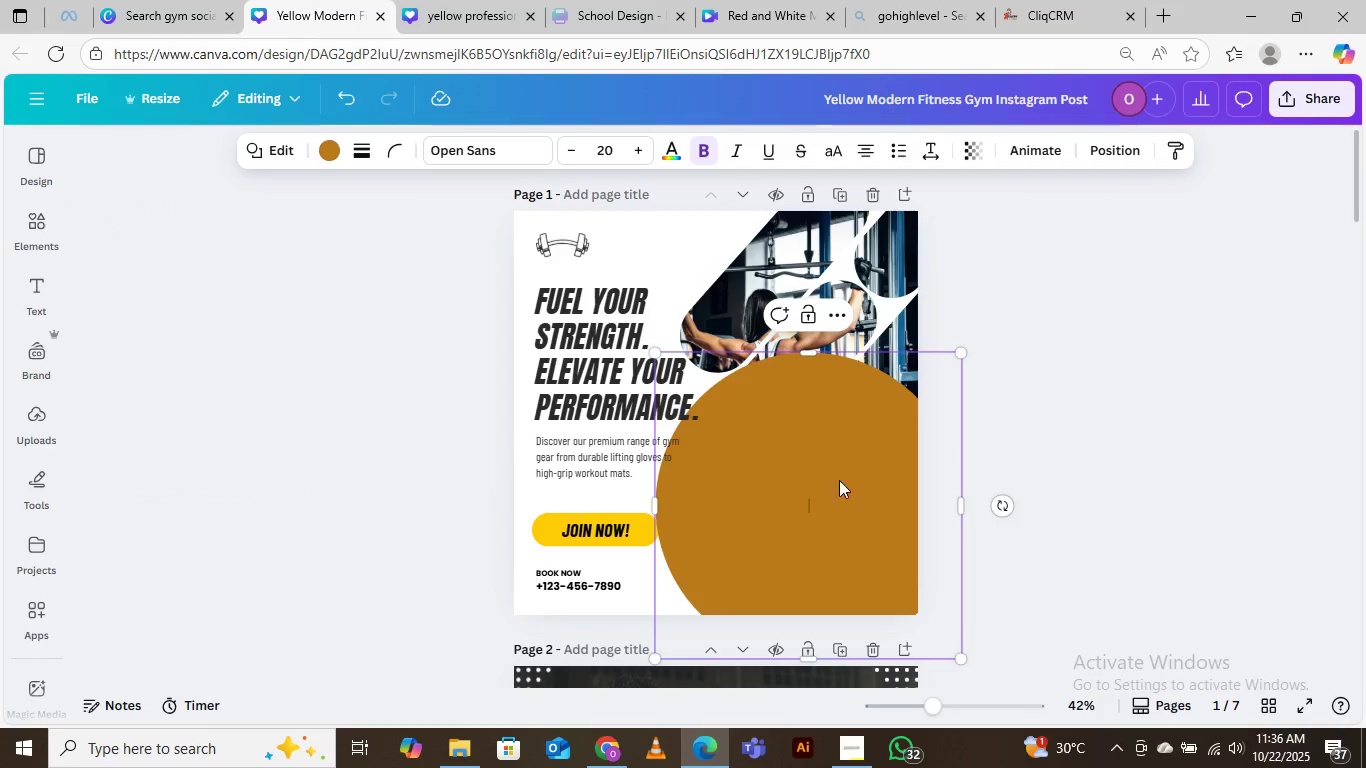 
left_click_drag(start_coordinate=[813, 466], to_coordinate=[837, 543])
 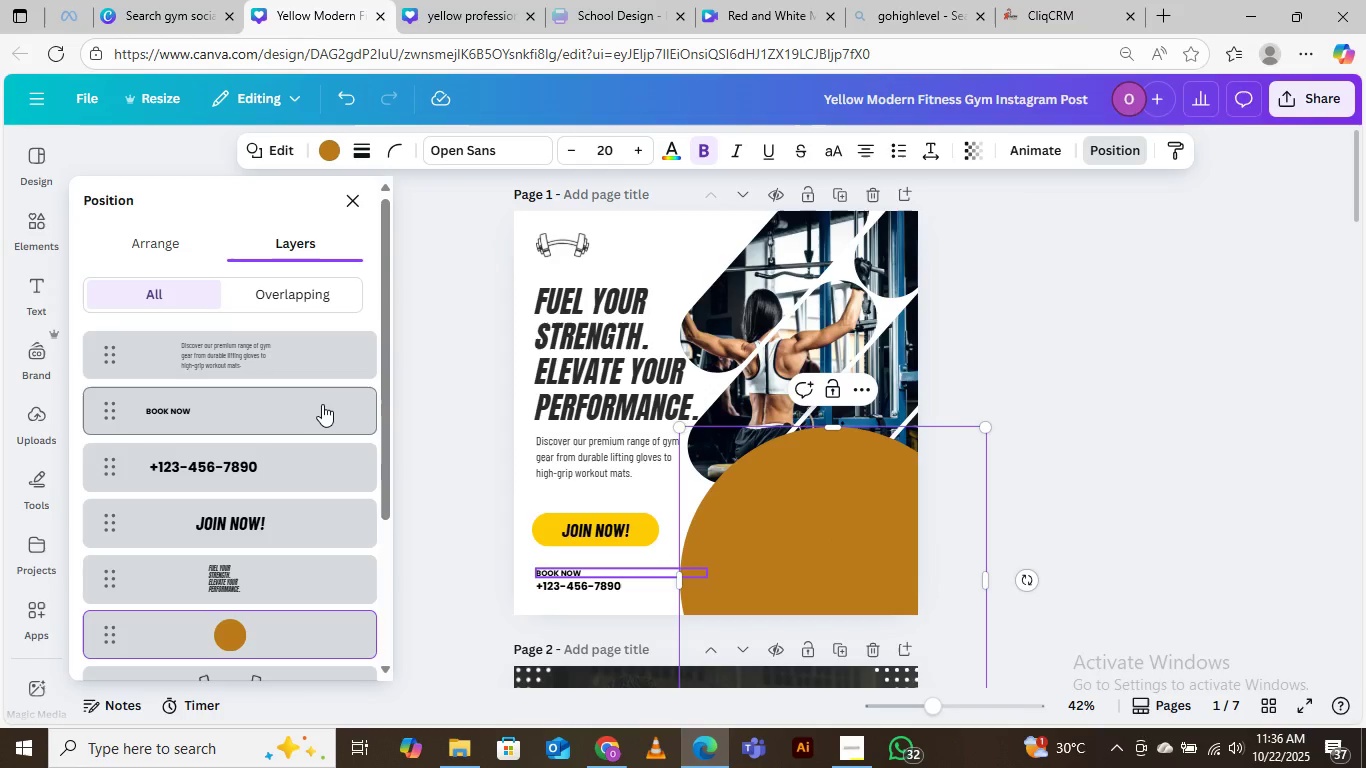 
scroll: coordinate [265, 576], scroll_direction: down, amount: 4.0
 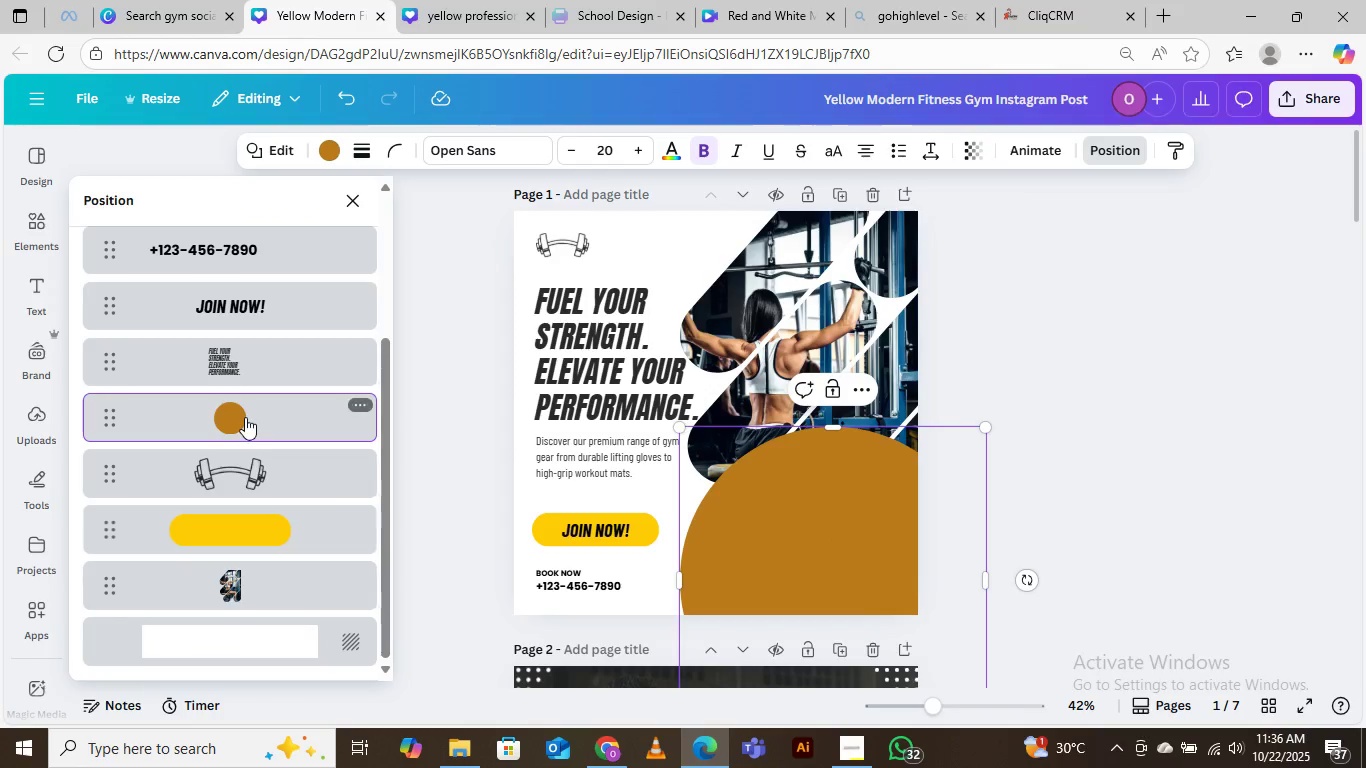 
left_click_drag(start_coordinate=[245, 410], to_coordinate=[259, 602])
 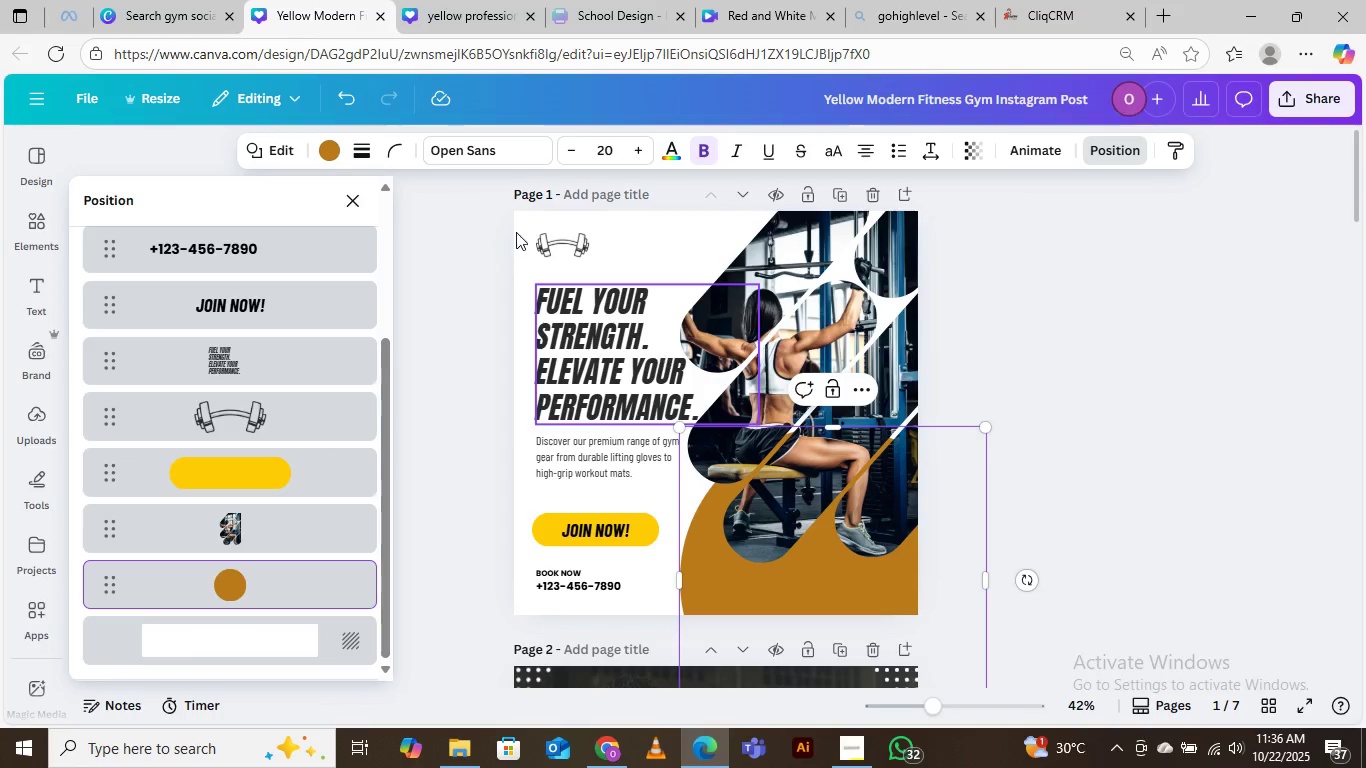 
left_click([324, 153])
 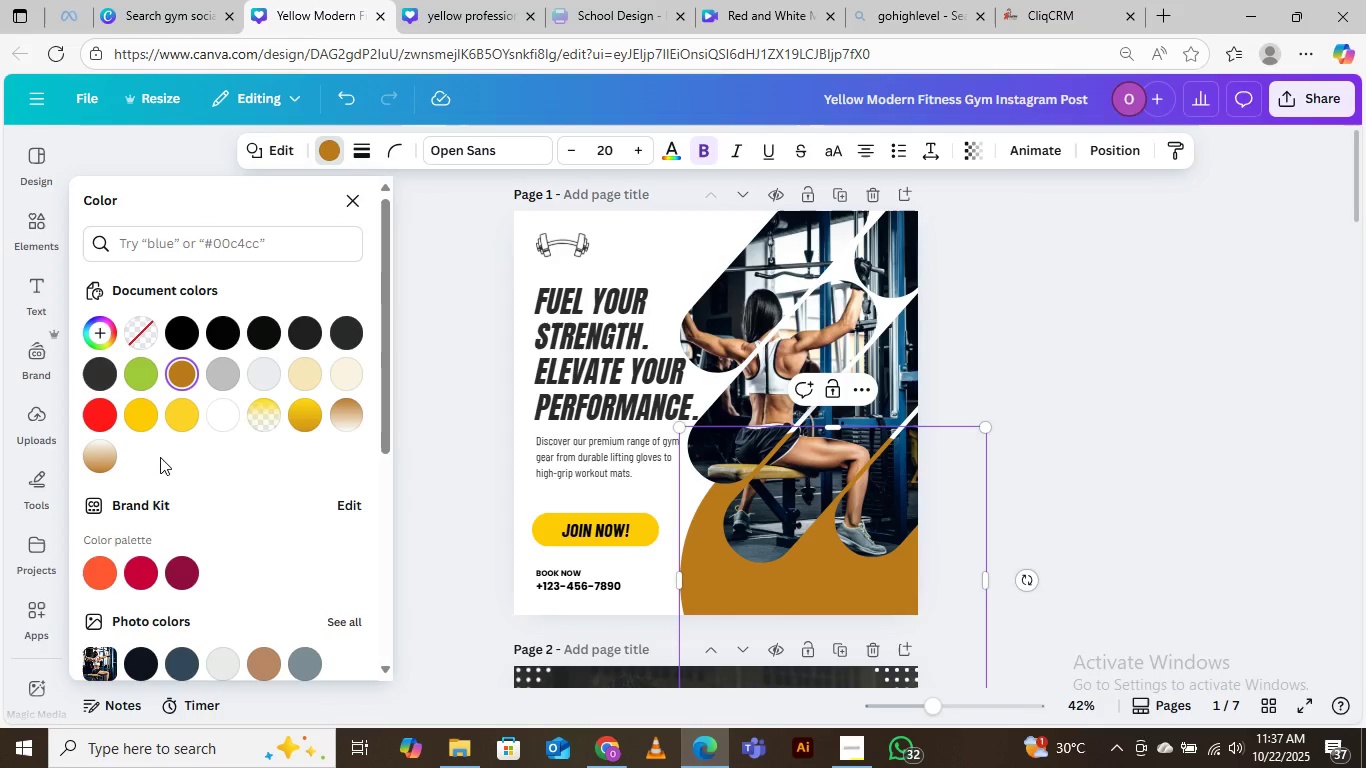 
left_click([134, 418])
 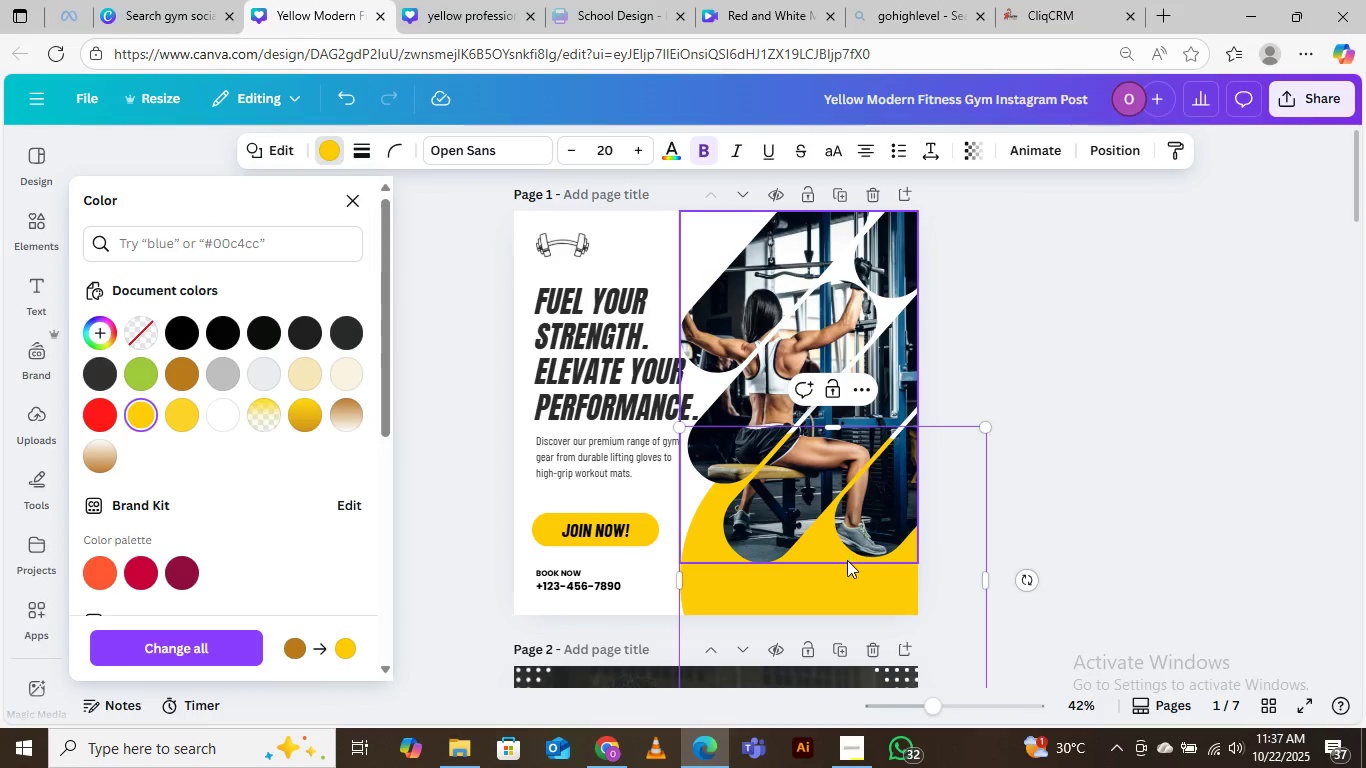 
left_click([853, 583])
 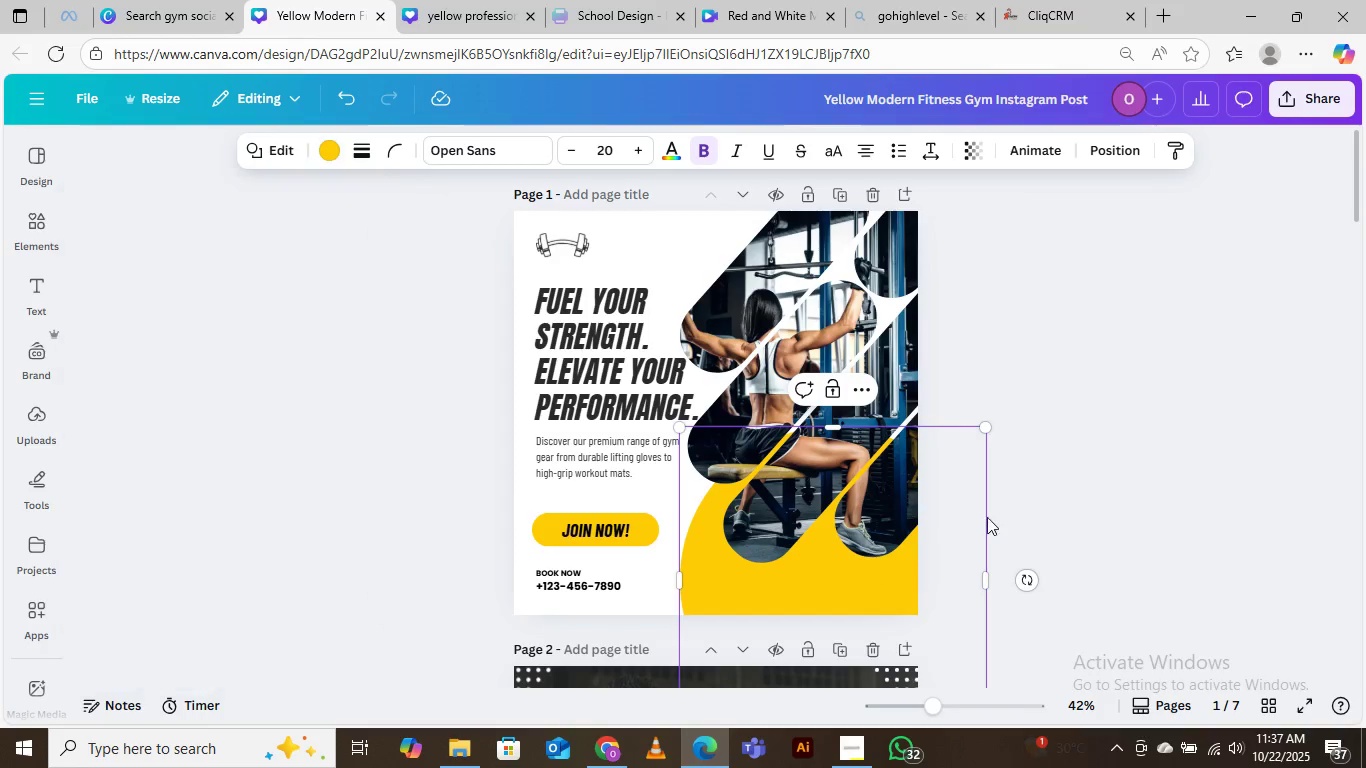 
left_click_drag(start_coordinate=[889, 579], to_coordinate=[915, 543])
 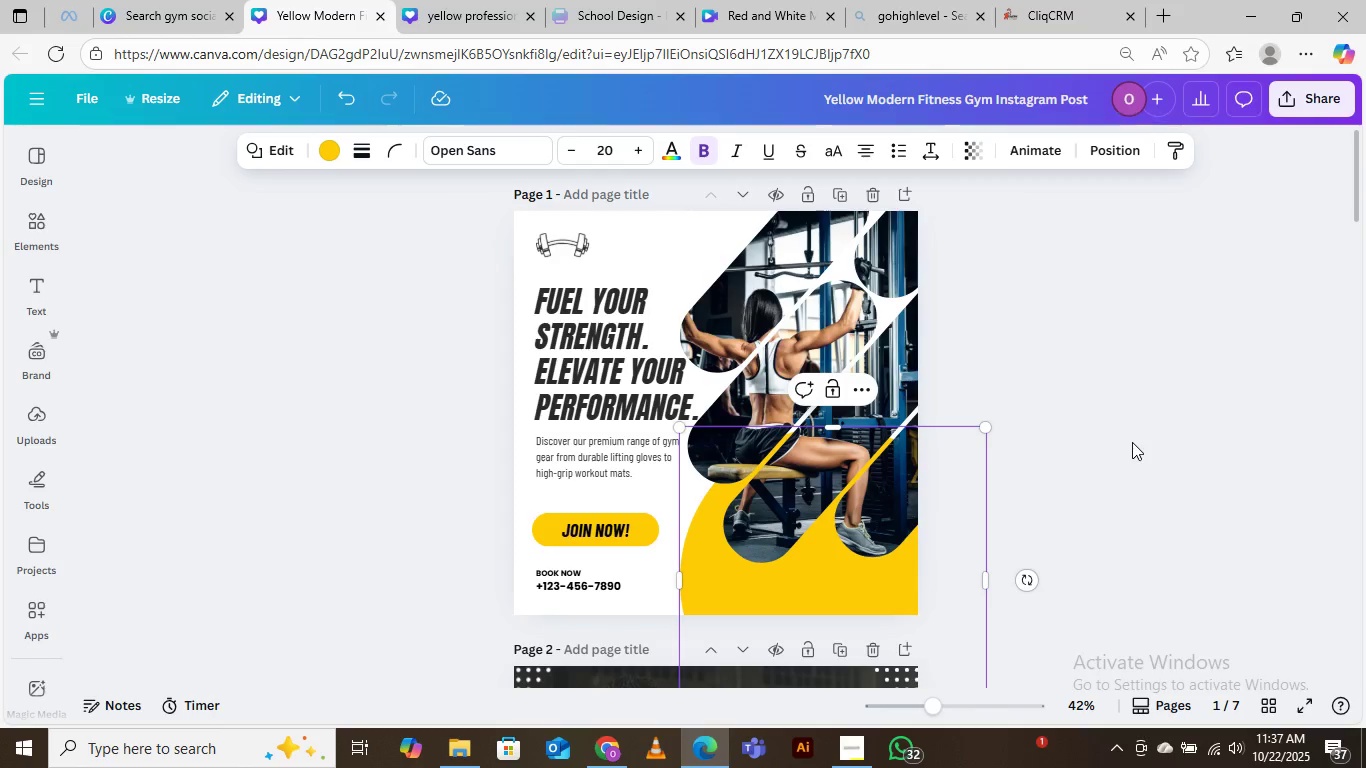 
left_click([1132, 442])
 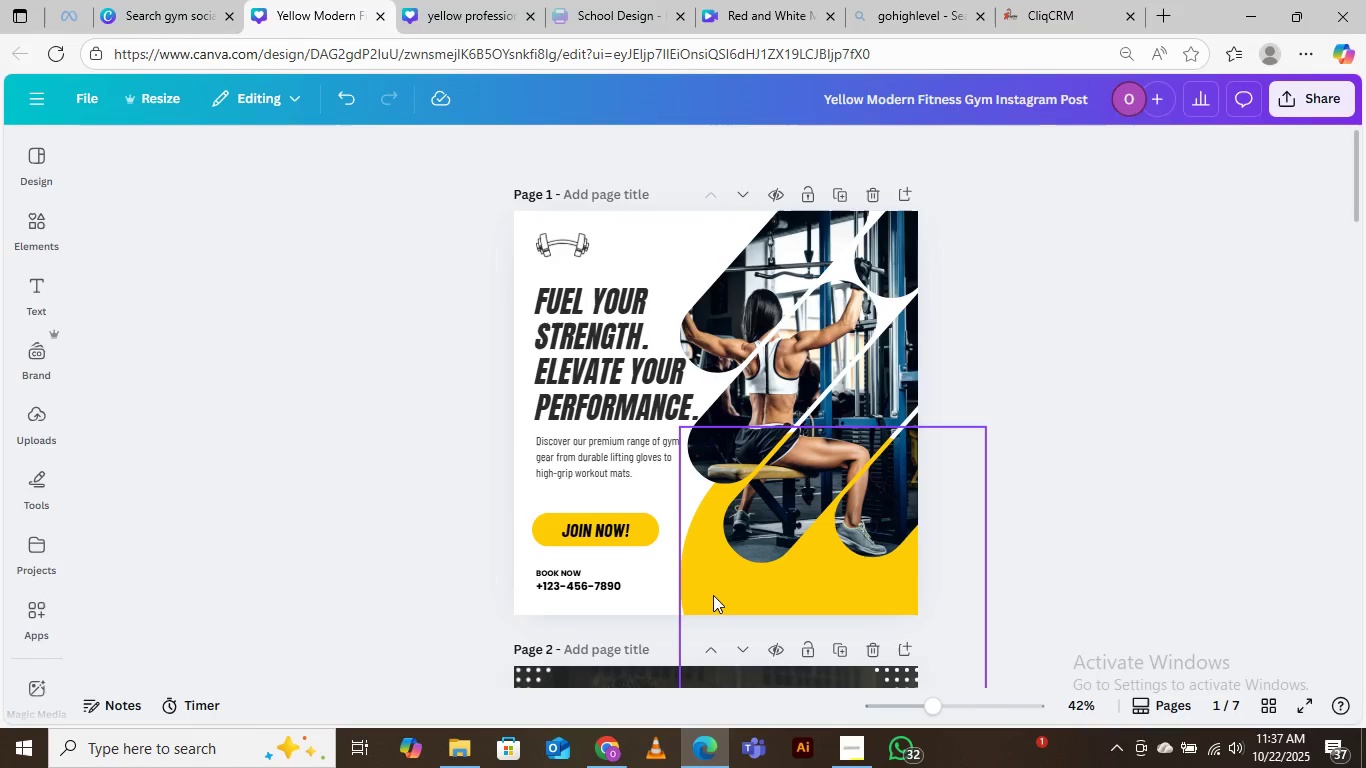 
left_click_drag(start_coordinate=[713, 593], to_coordinate=[714, 580])
 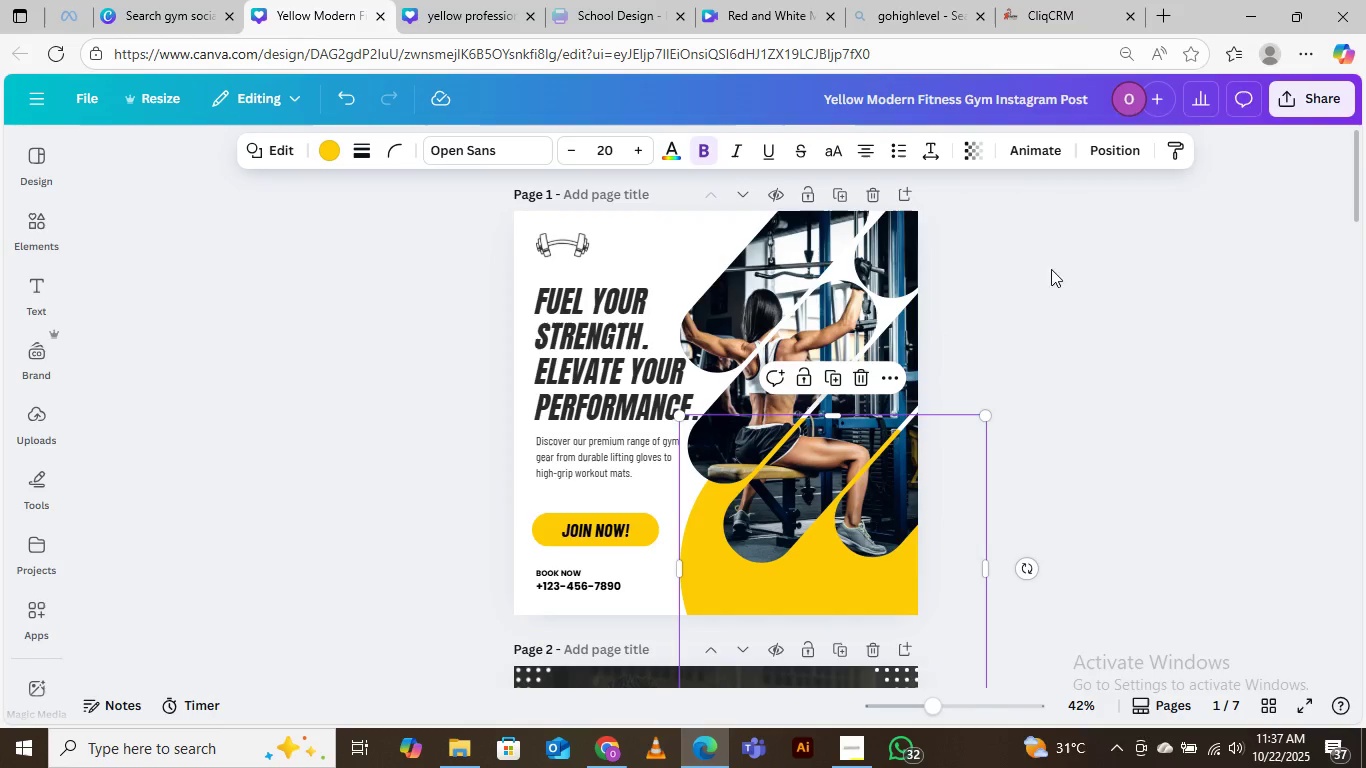 
left_click([1061, 267])
 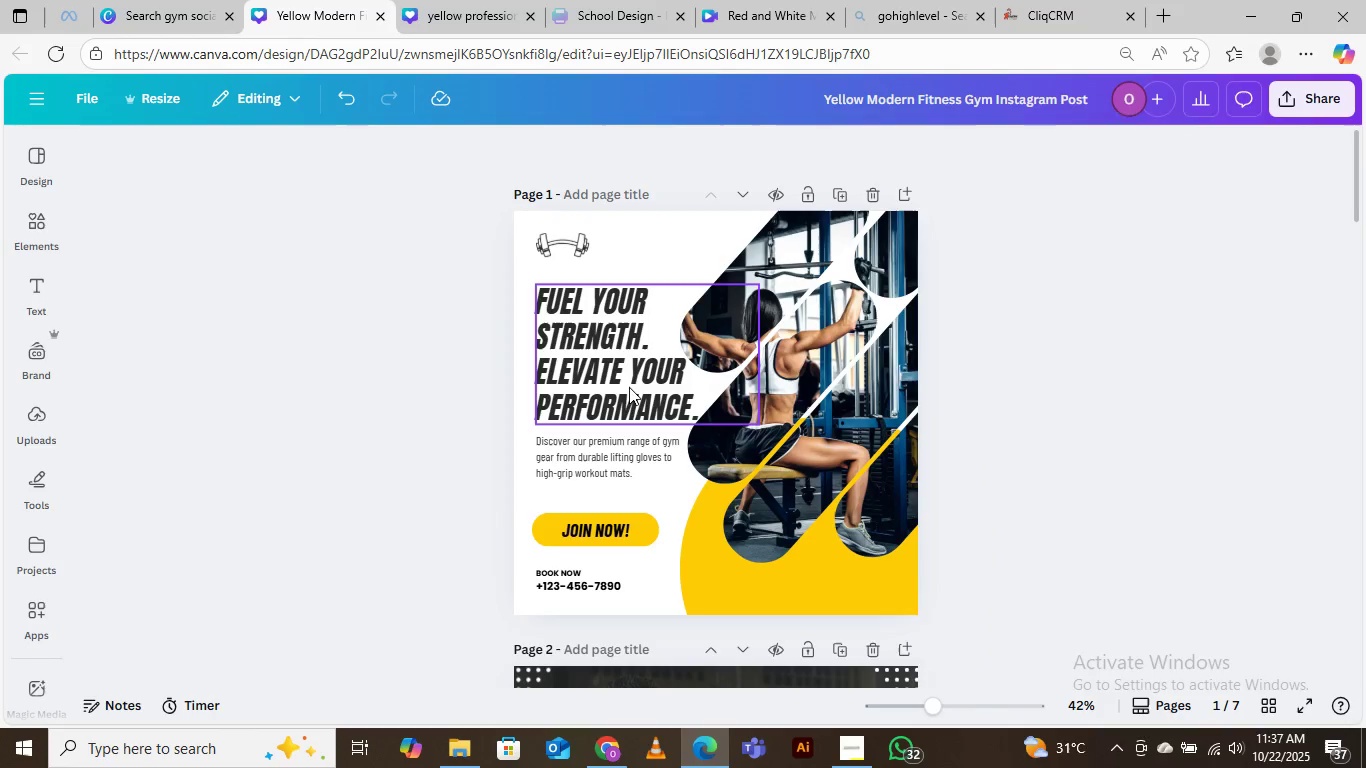 
left_click([626, 384])
 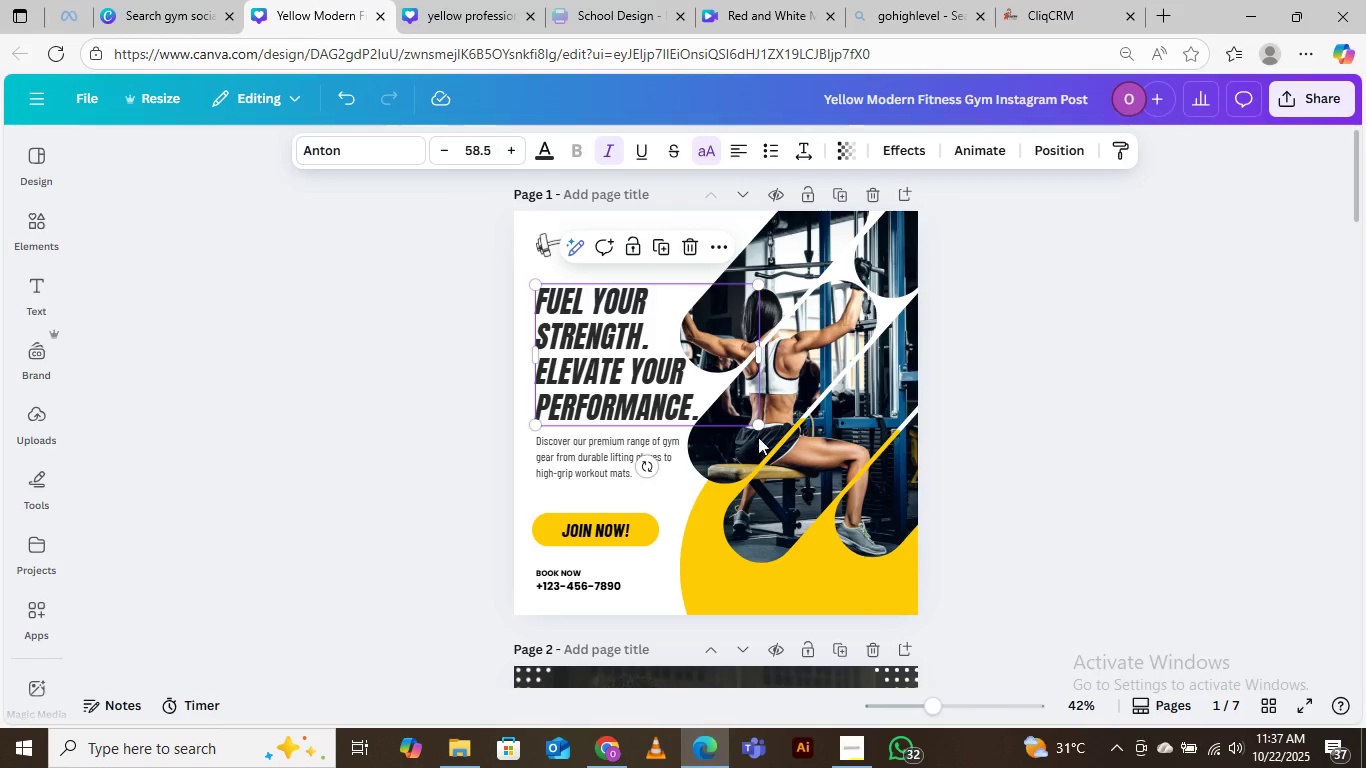 
scroll: coordinate [761, 407], scroll_direction: down, amount: 9.0
 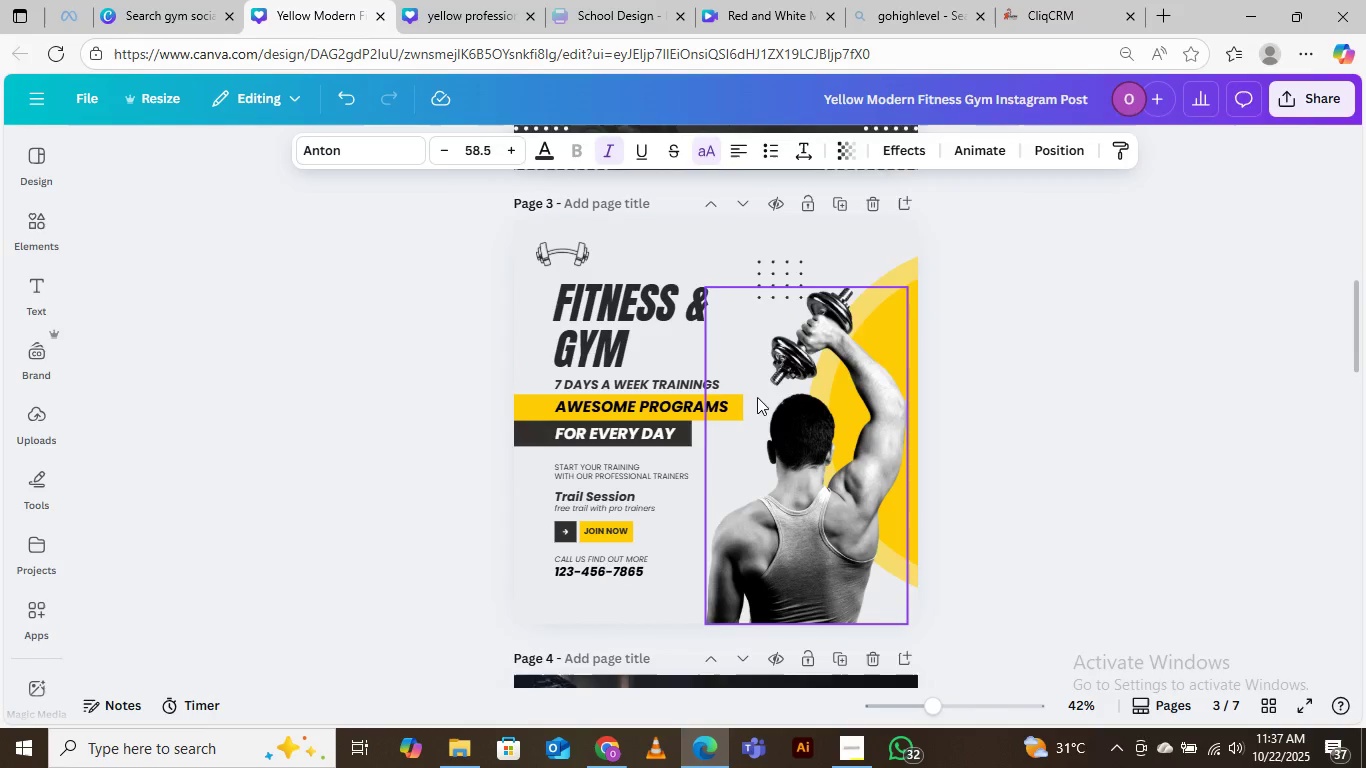 
scroll: coordinate [753, 394], scroll_direction: up, amount: 10.0
 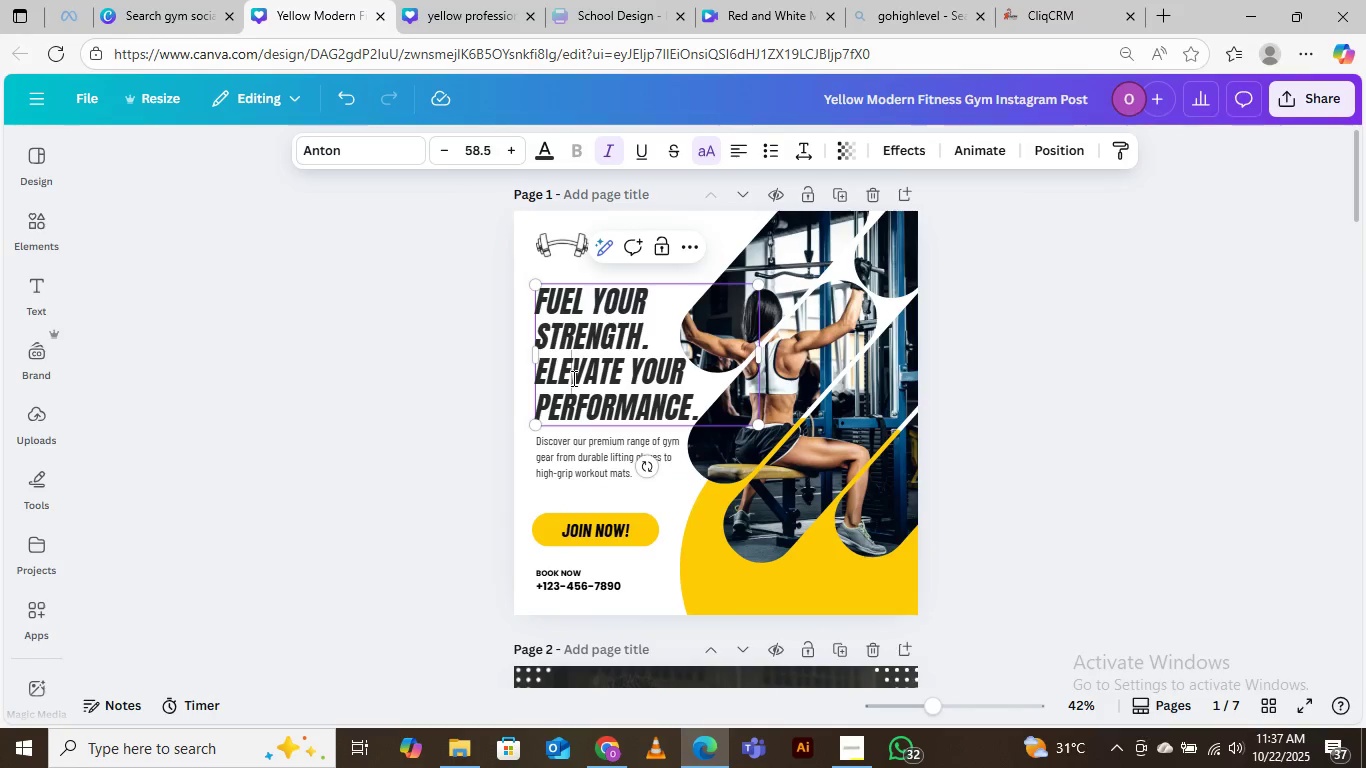 
wait(5.82)
 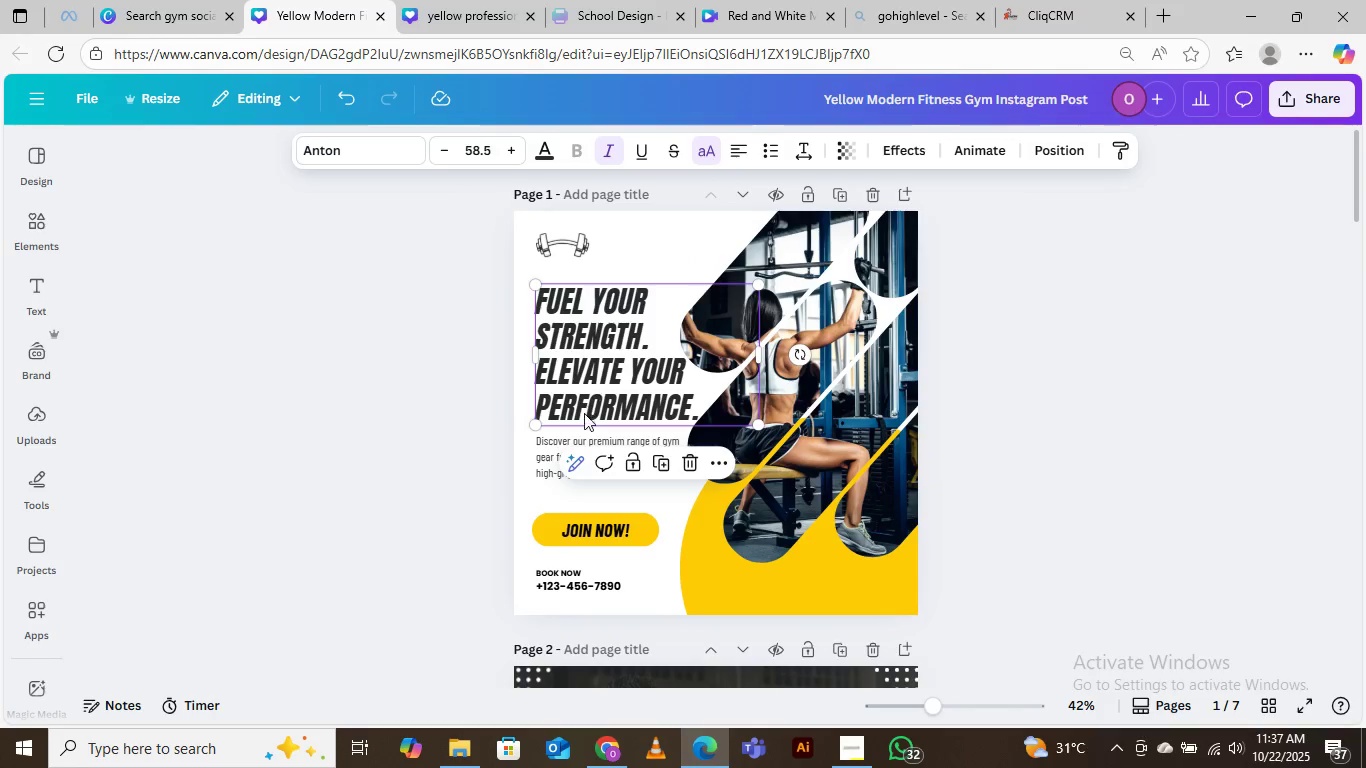 
left_click_drag(start_coordinate=[541, 336], to_coordinate=[658, 336])
 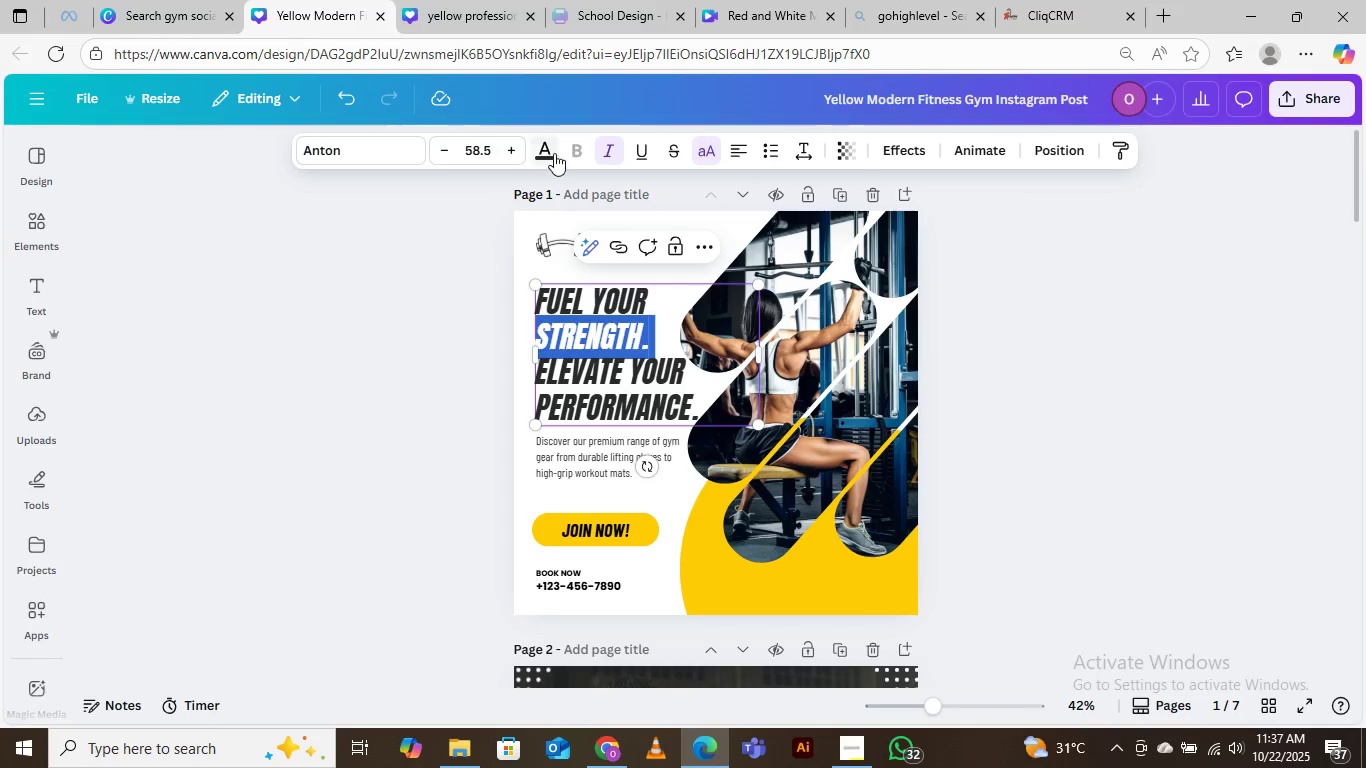 
left_click([552, 151])
 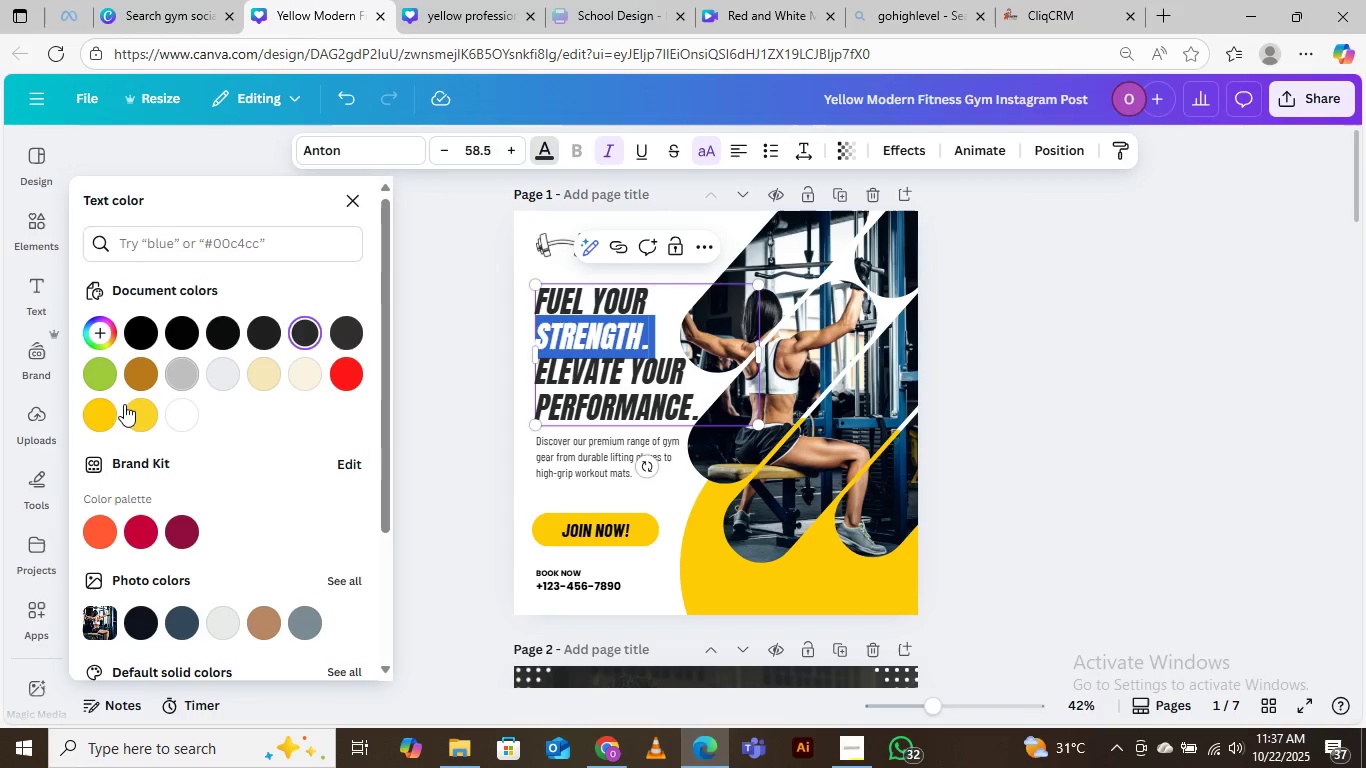 
left_click([87, 401])
 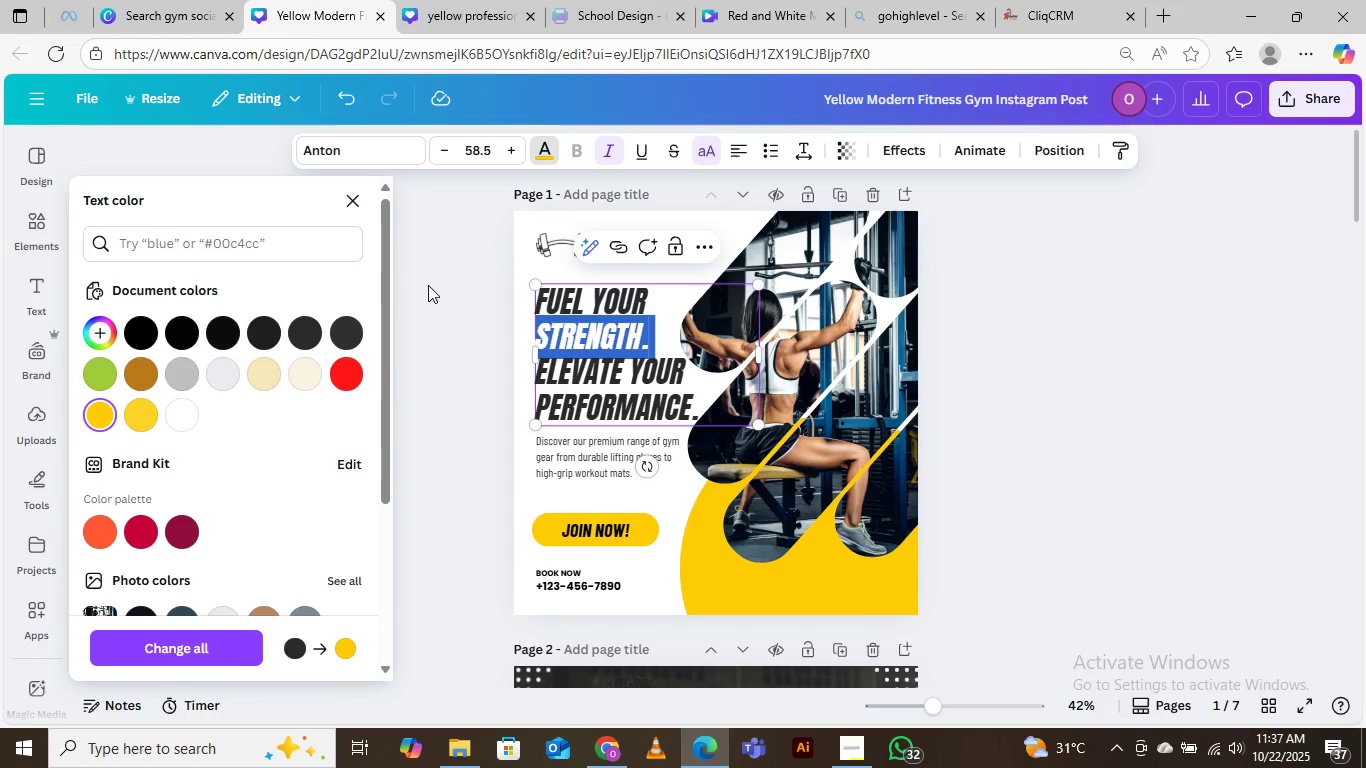 
left_click([429, 285])
 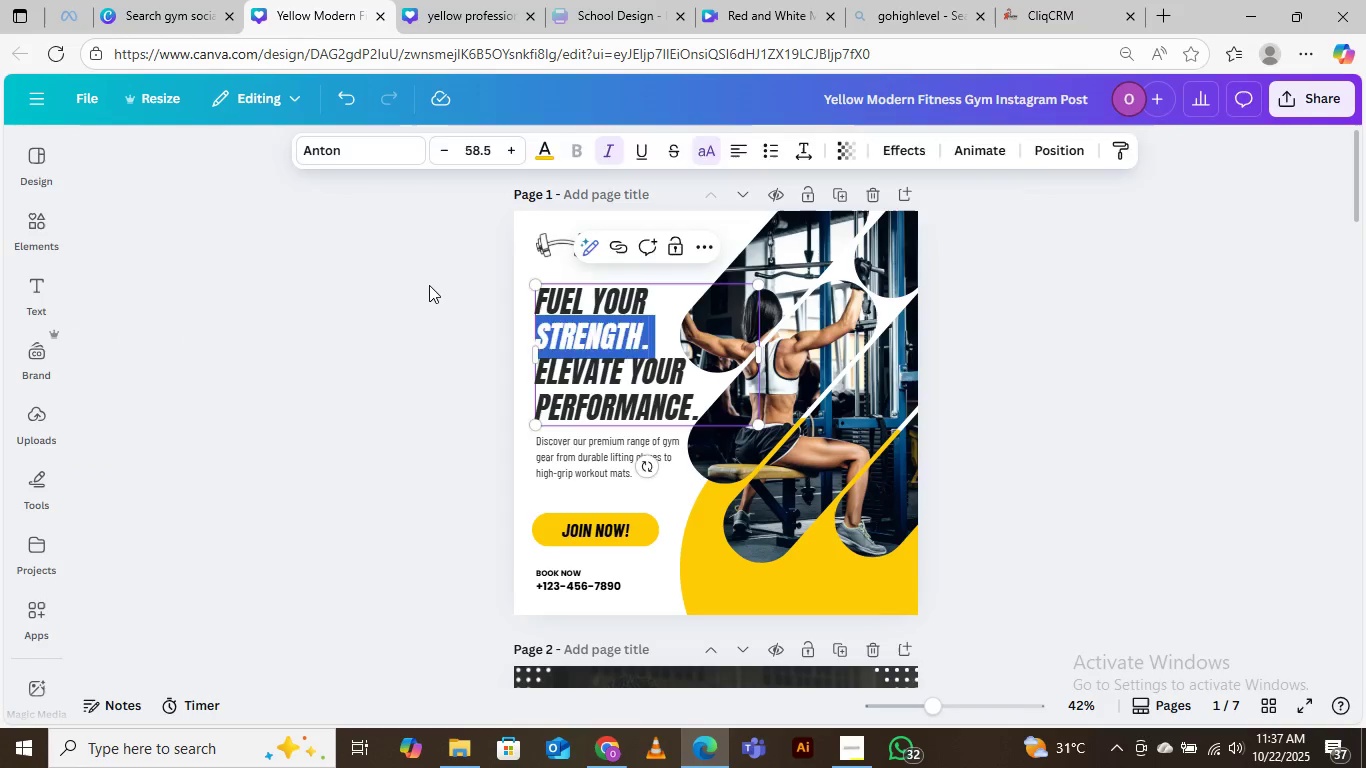 
left_click([429, 285])
 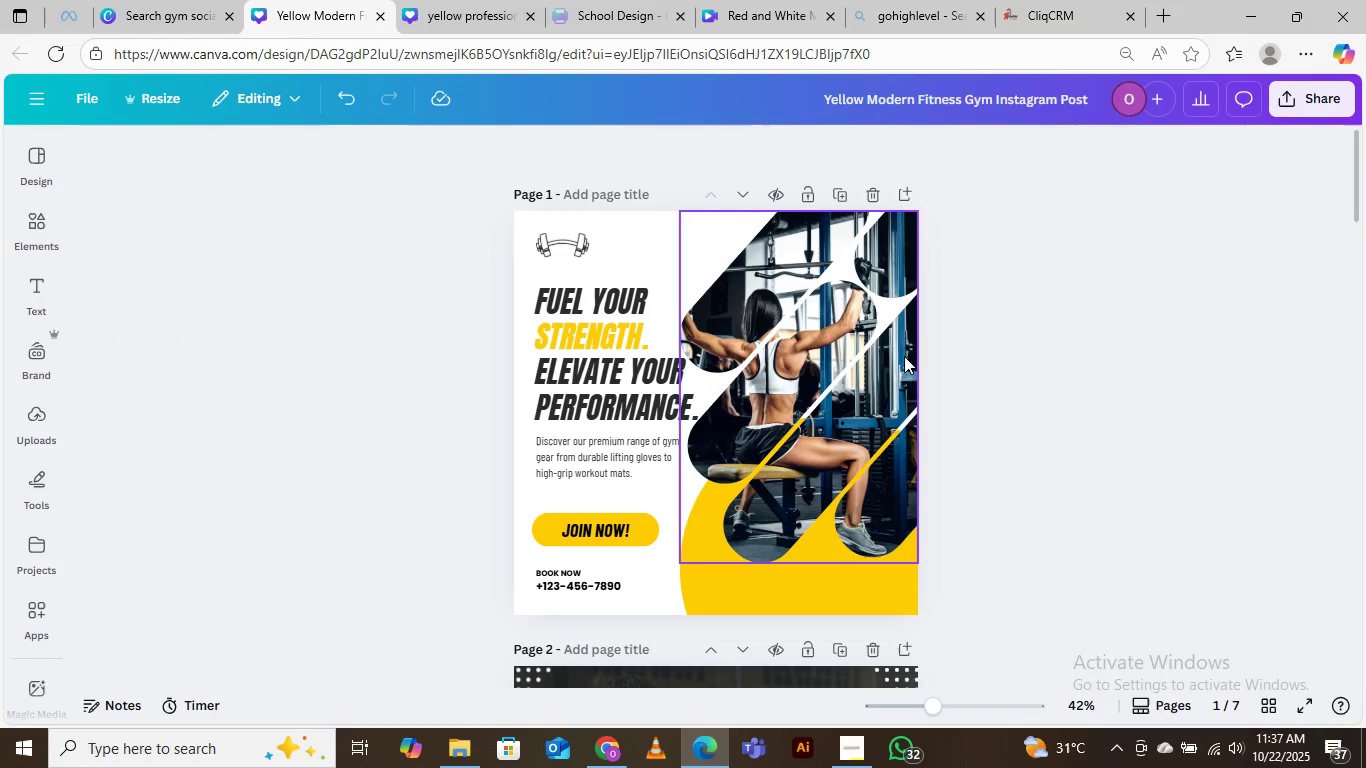 
scroll: coordinate [1066, 289], scroll_direction: none, amount: 0.0
 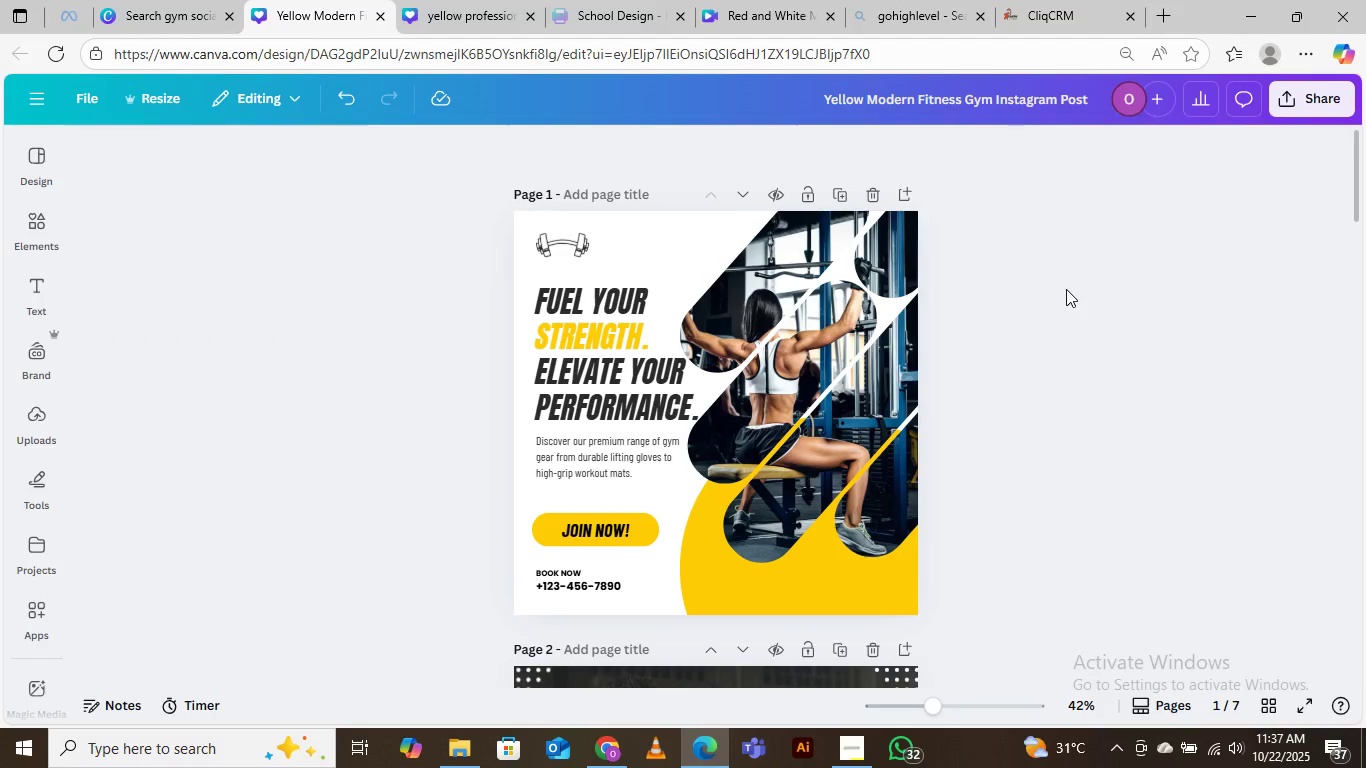 
scroll: coordinate [1066, 289], scroll_direction: up, amount: 4.0
 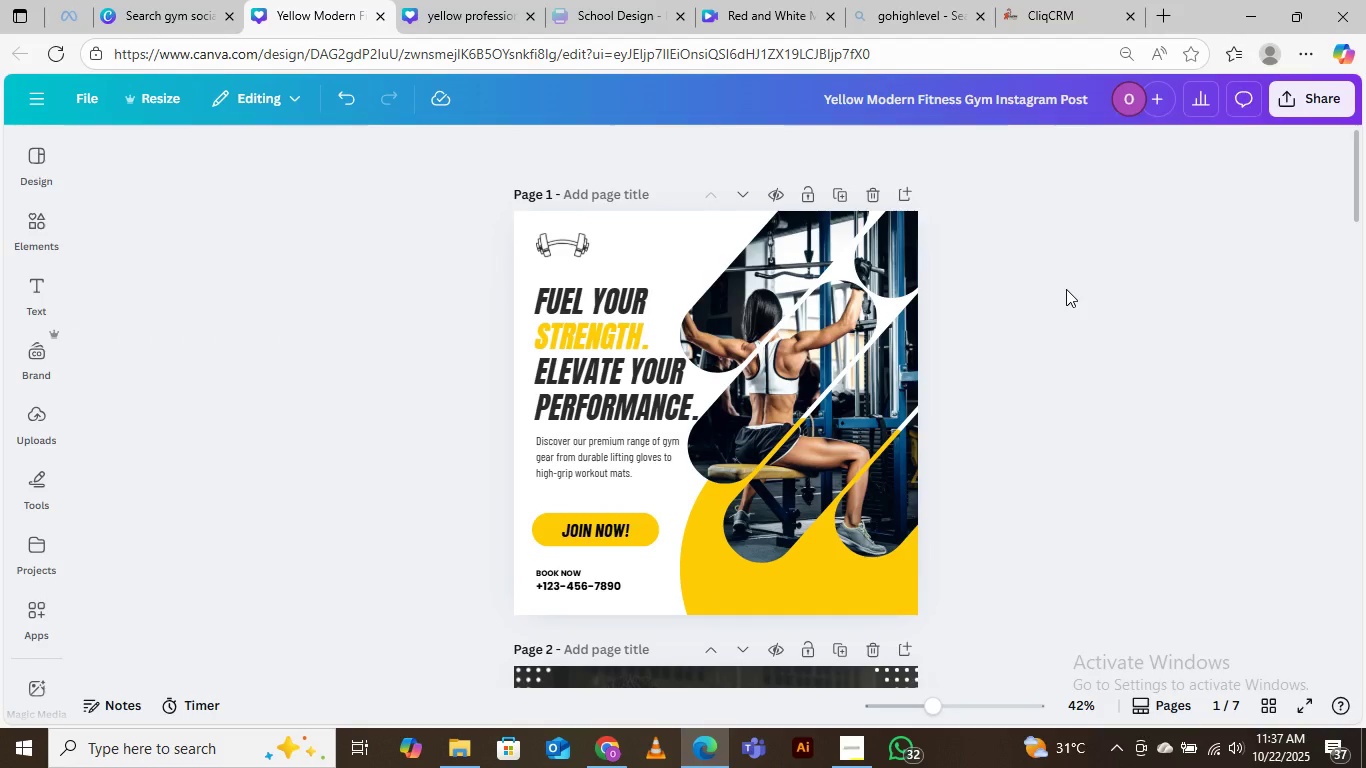 
scroll: coordinate [1039, 48], scroll_direction: down, amount: 19.0
 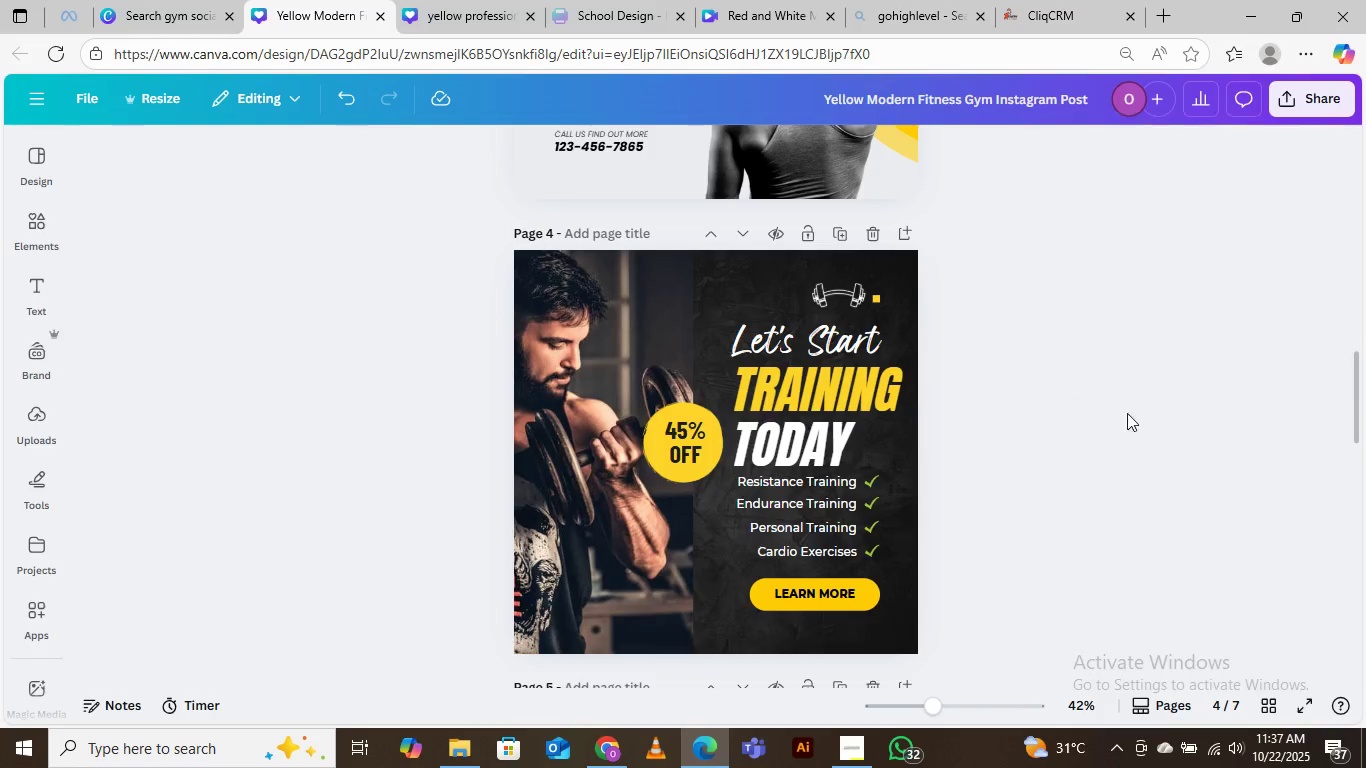 
scroll: coordinate [1038, 426], scroll_direction: up, amount: 1.0
 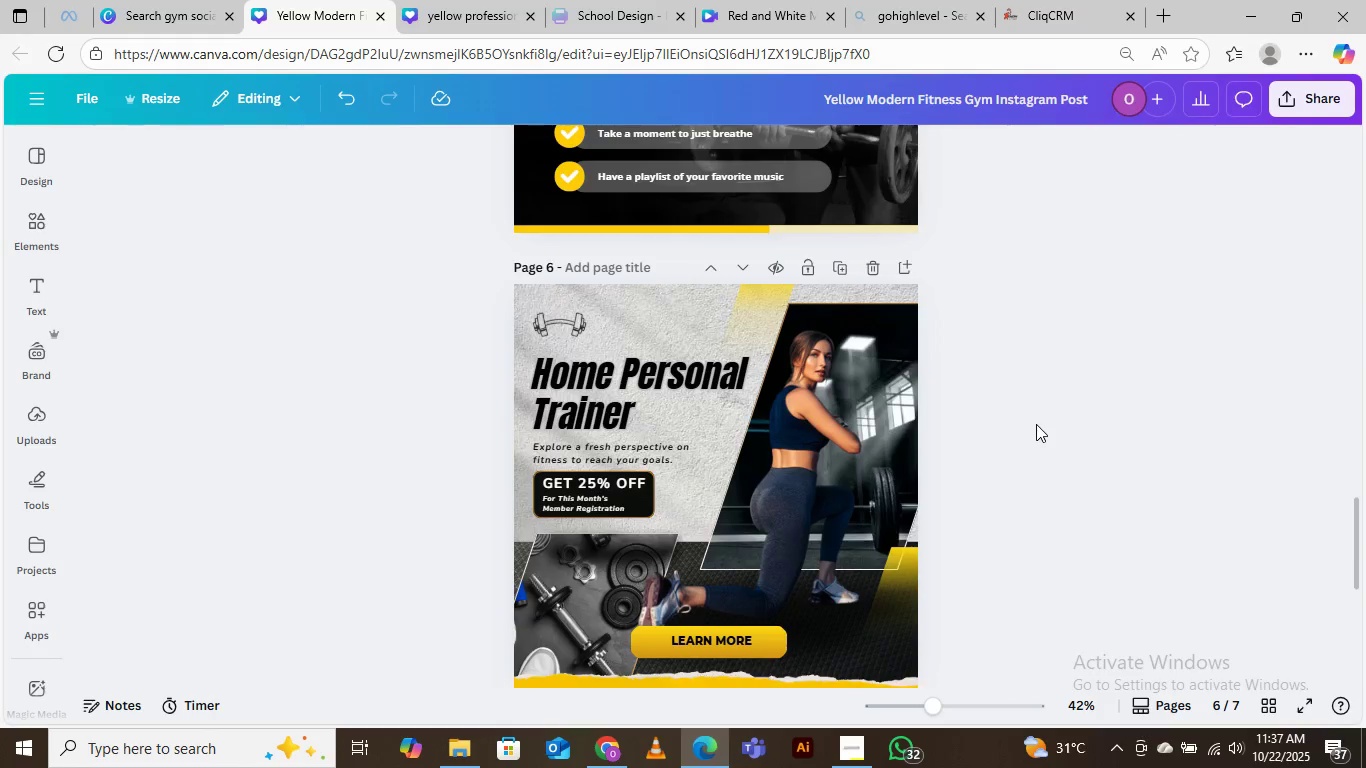 
scroll: coordinate [1036, 424], scroll_direction: down, amount: 4.0
 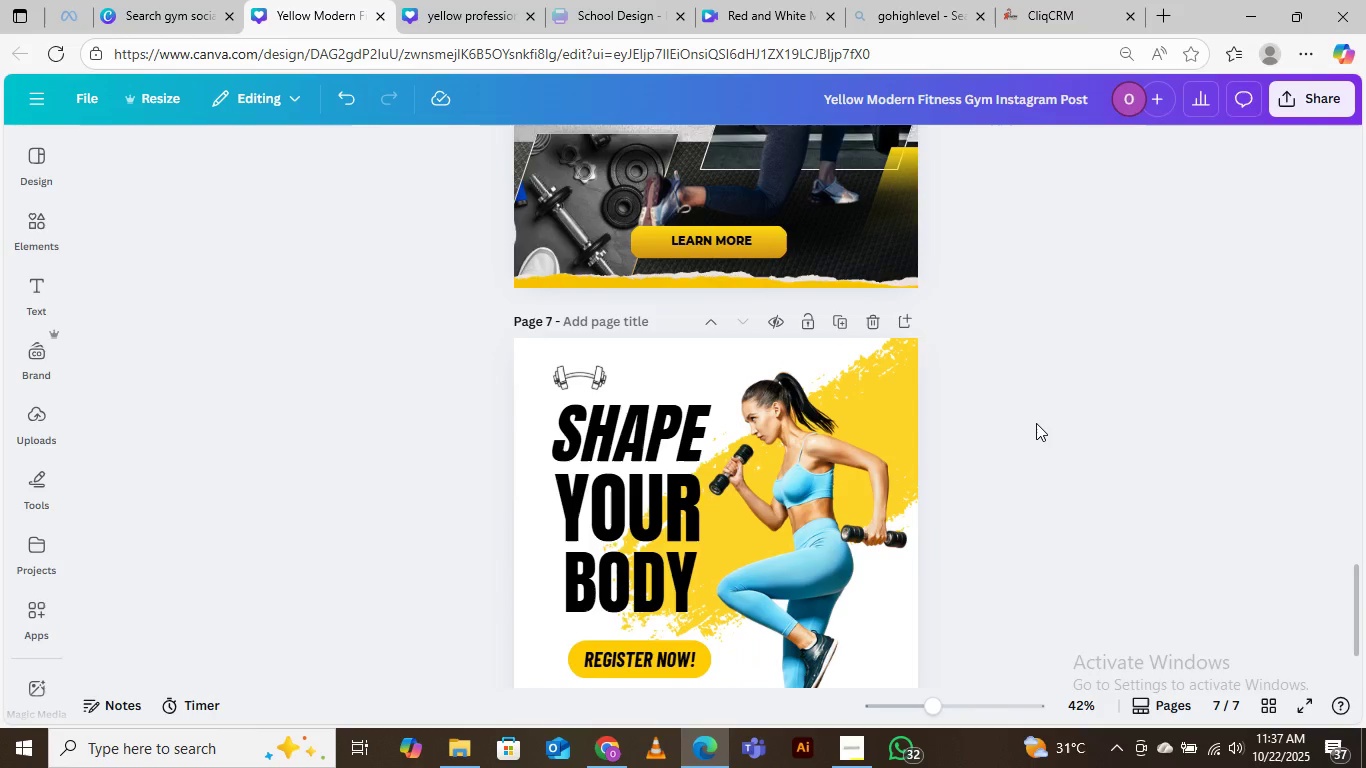 
scroll: coordinate [1047, 415], scroll_direction: up, amount: 33.0
 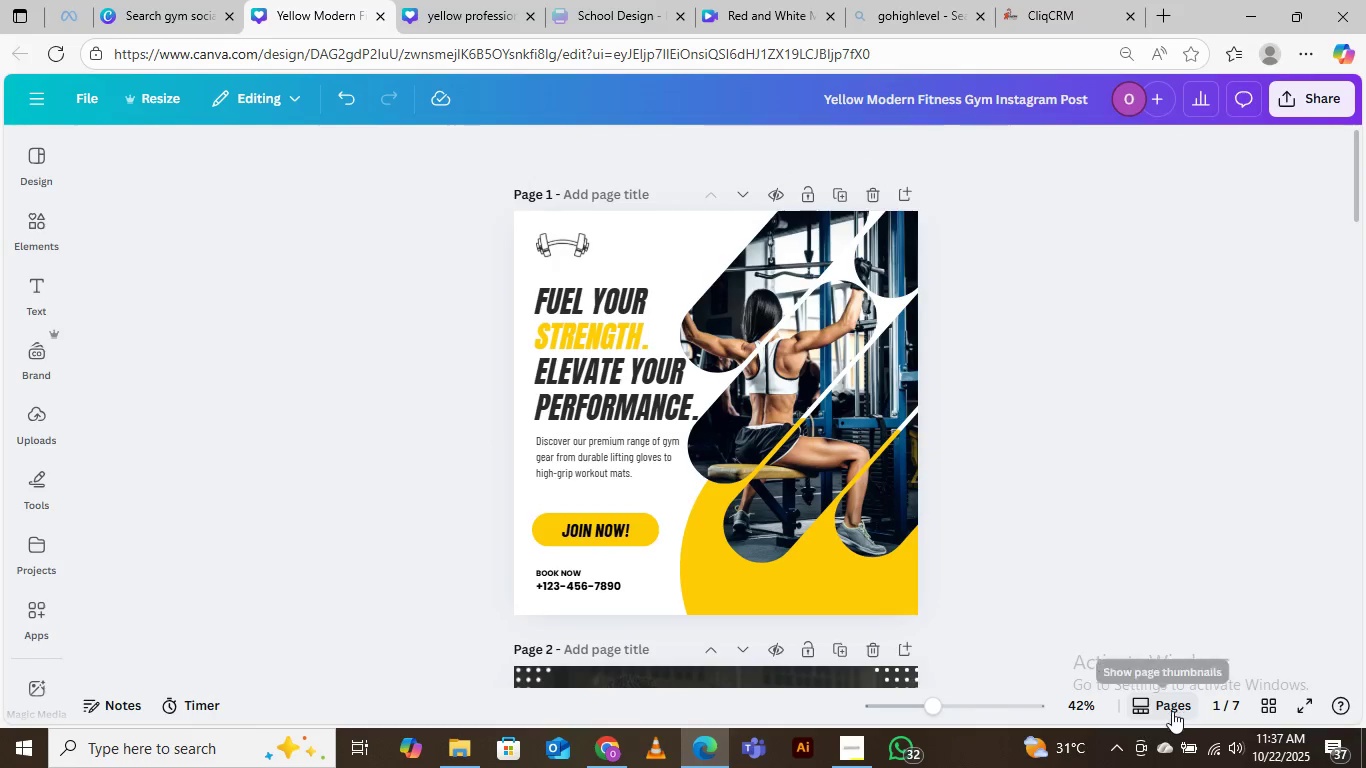 
left_click([1172, 711])
 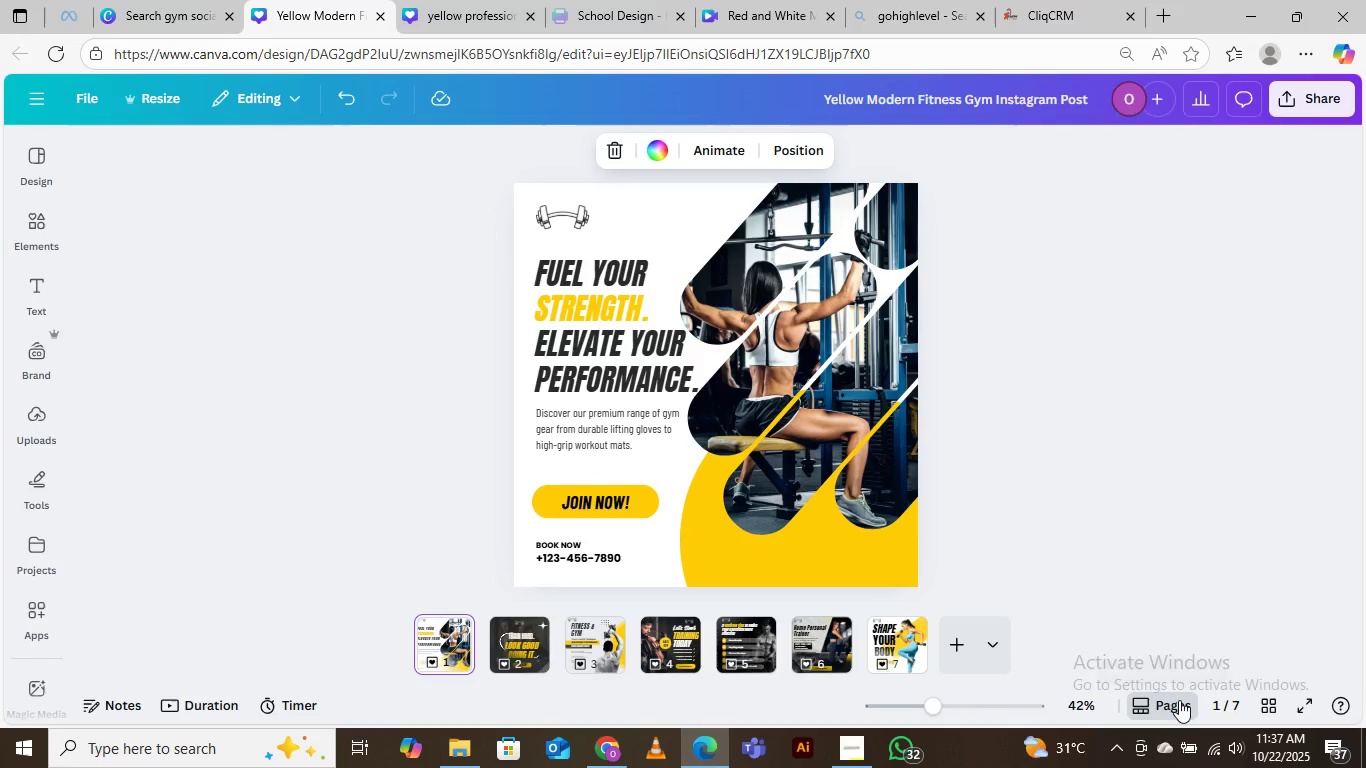 
left_click([1173, 705])
 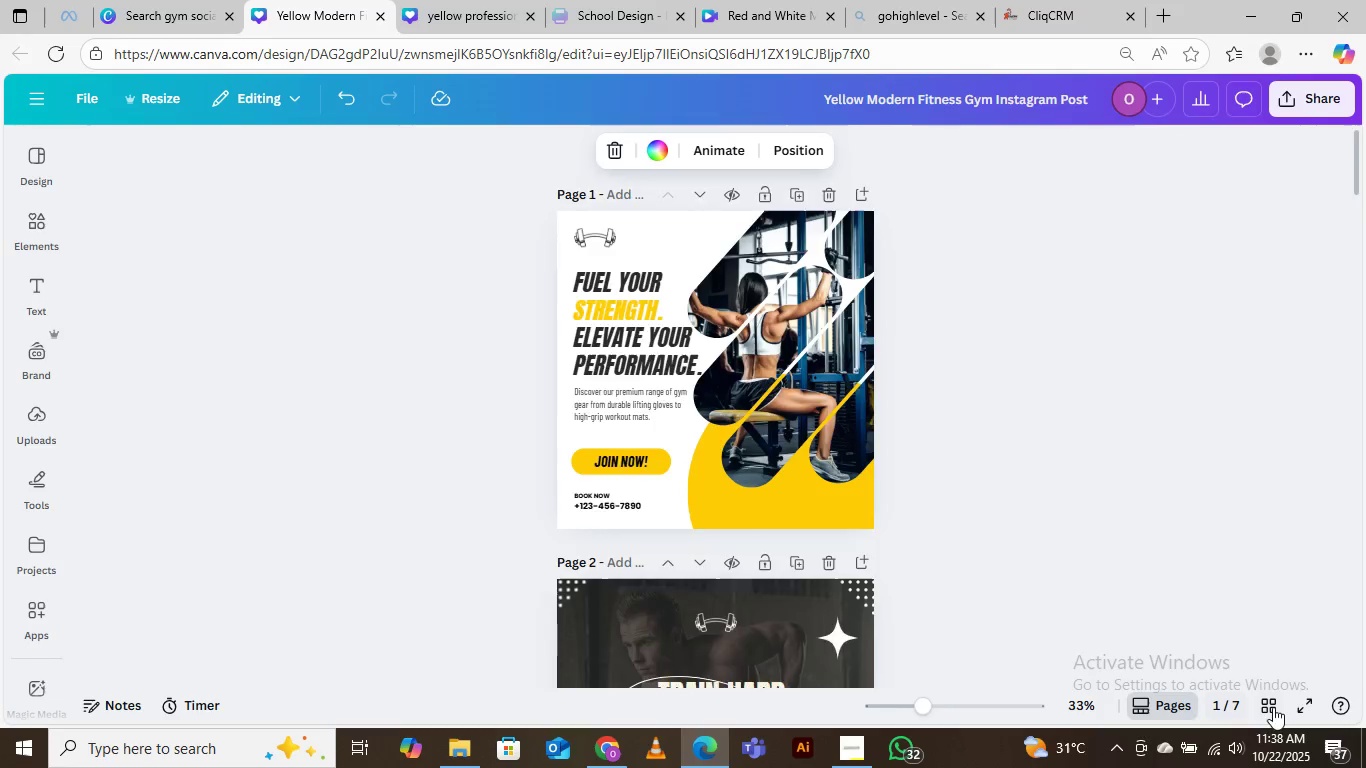 
left_click([1273, 707])
 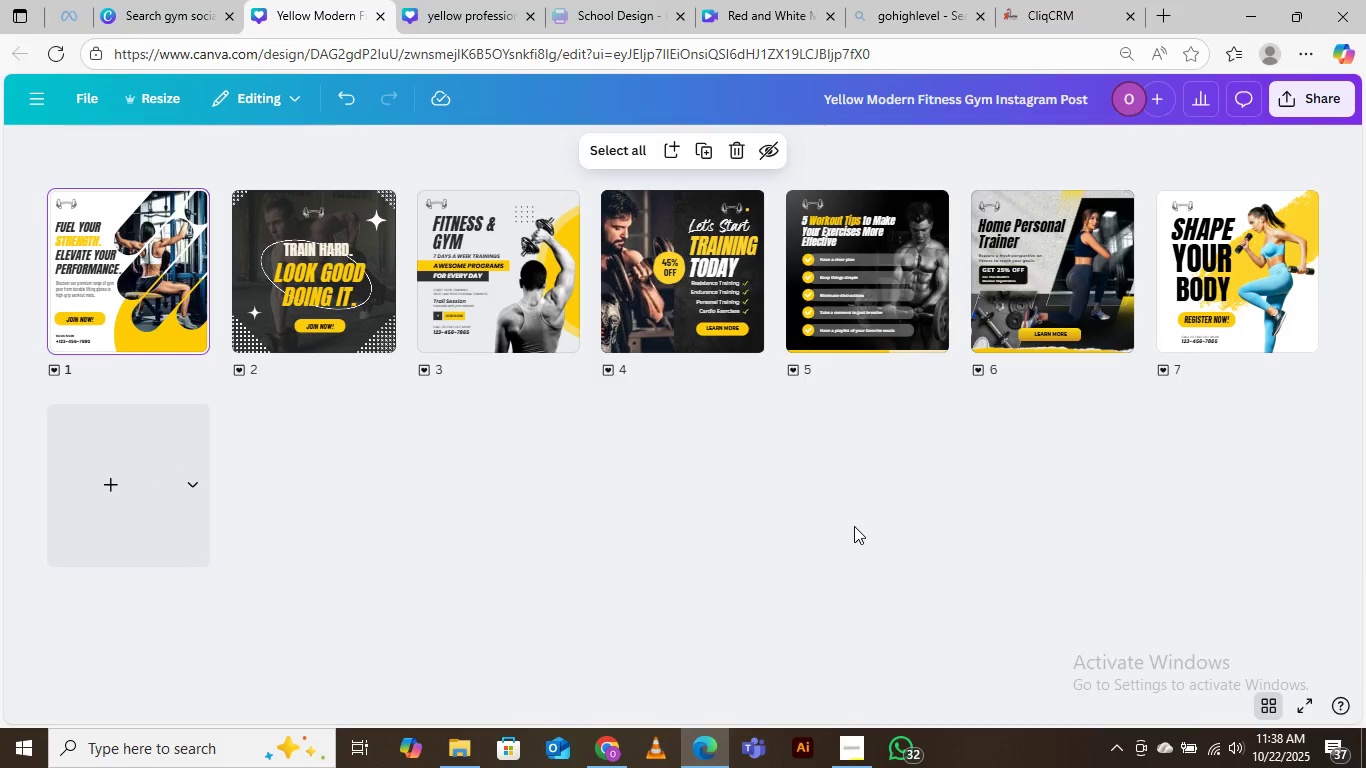 
wait(15.31)
 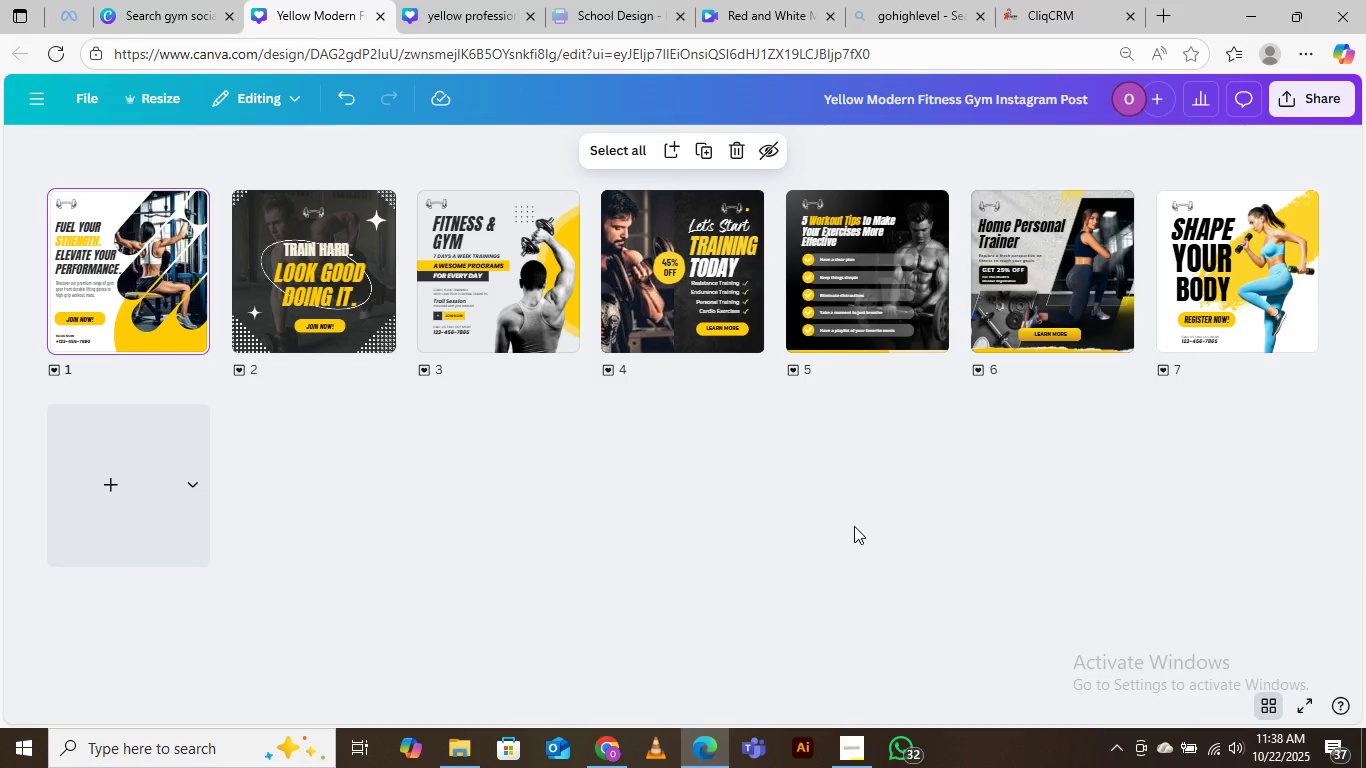 
left_click([1271, 708])
 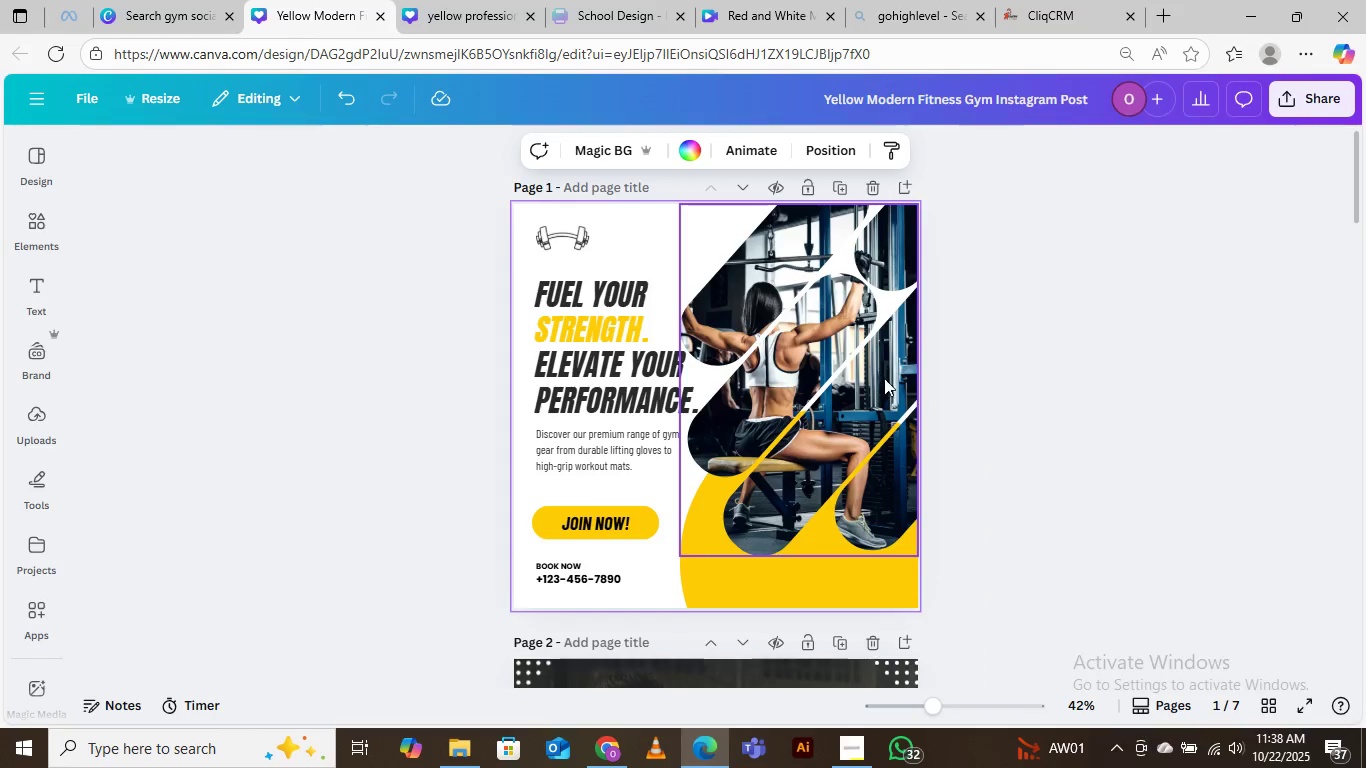 
scroll: coordinate [965, 415], scroll_direction: up, amount: 6.0
 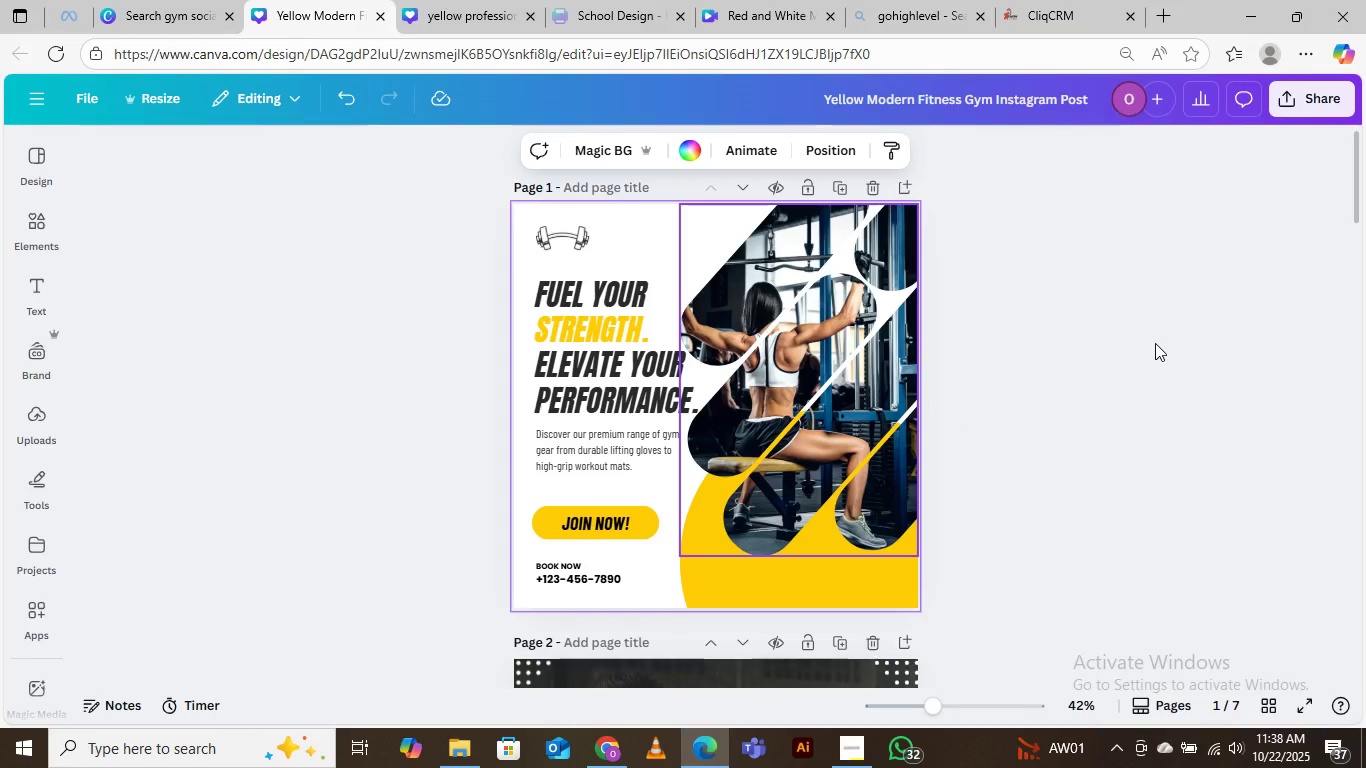 
left_click([1155, 343])
 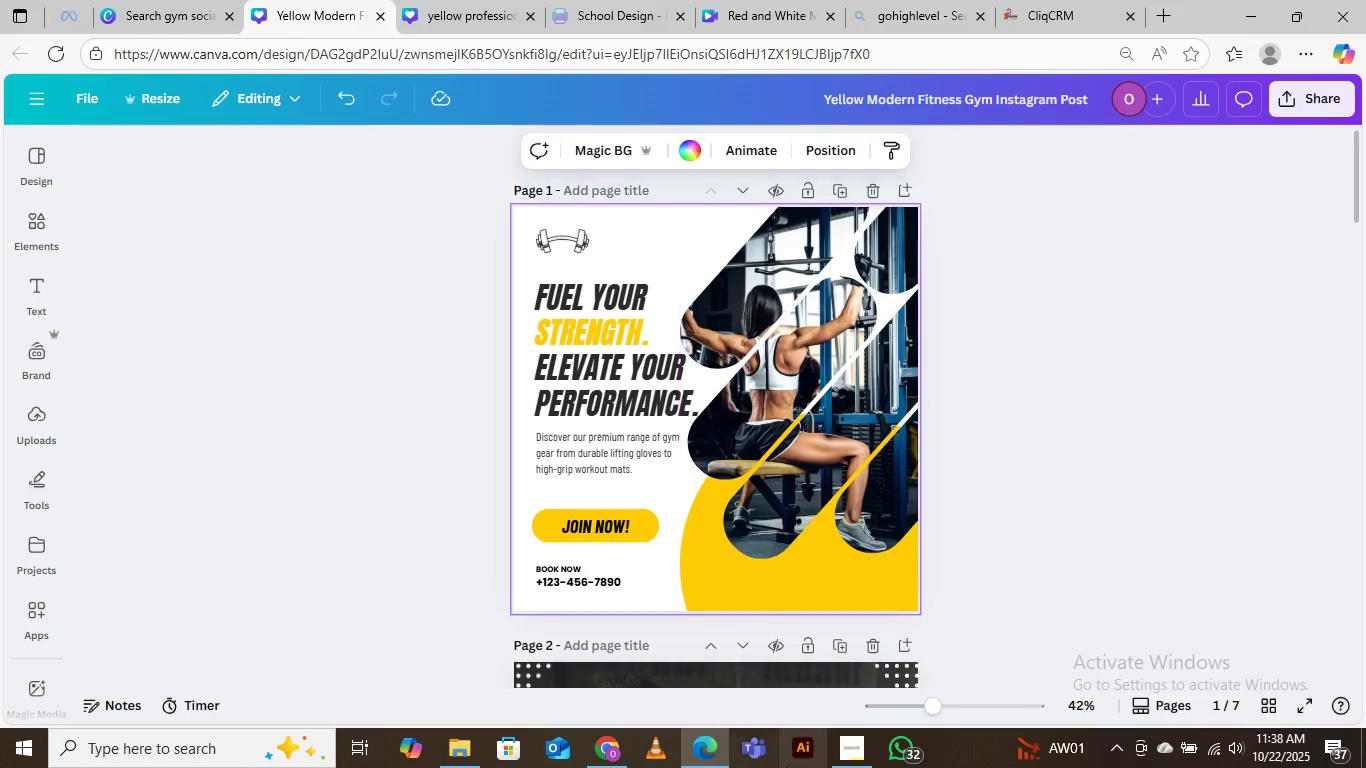 
mouse_move([836, 724])
 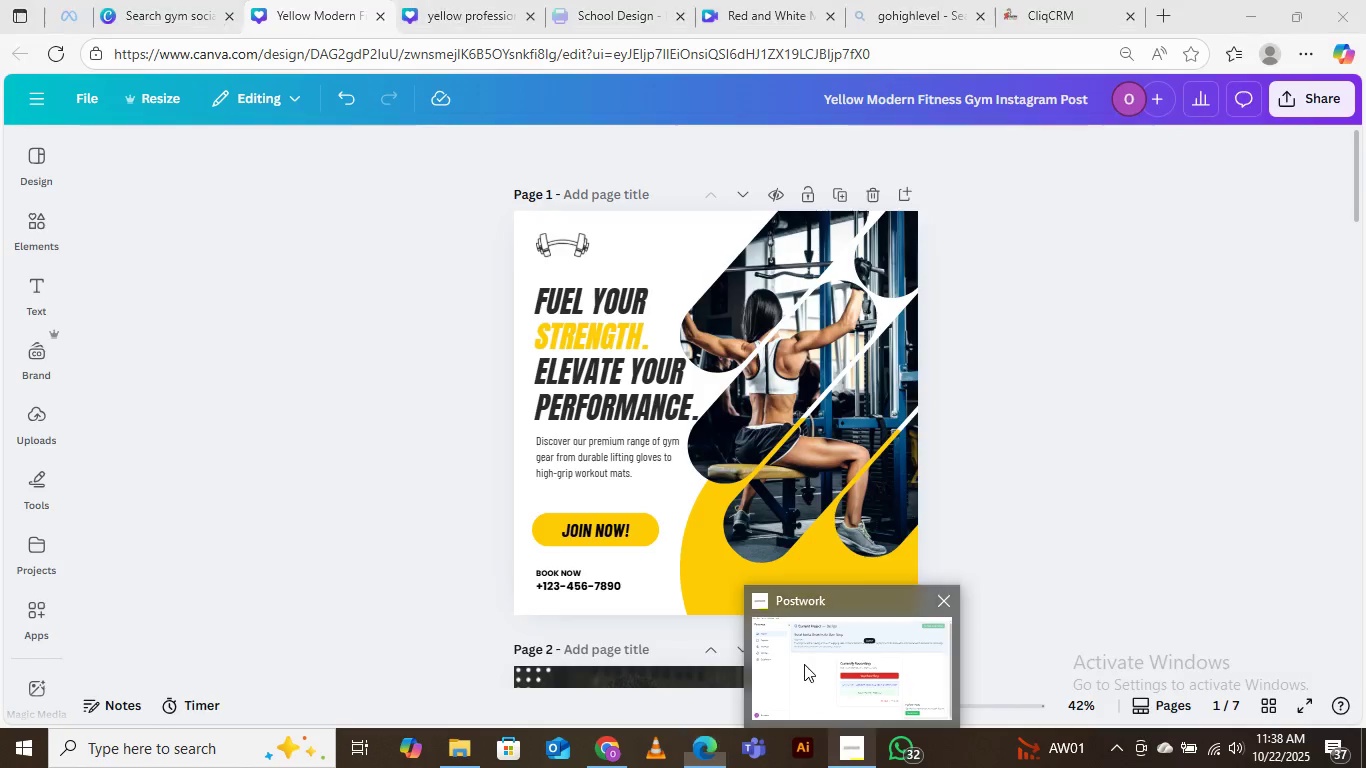 
left_click([804, 664])